 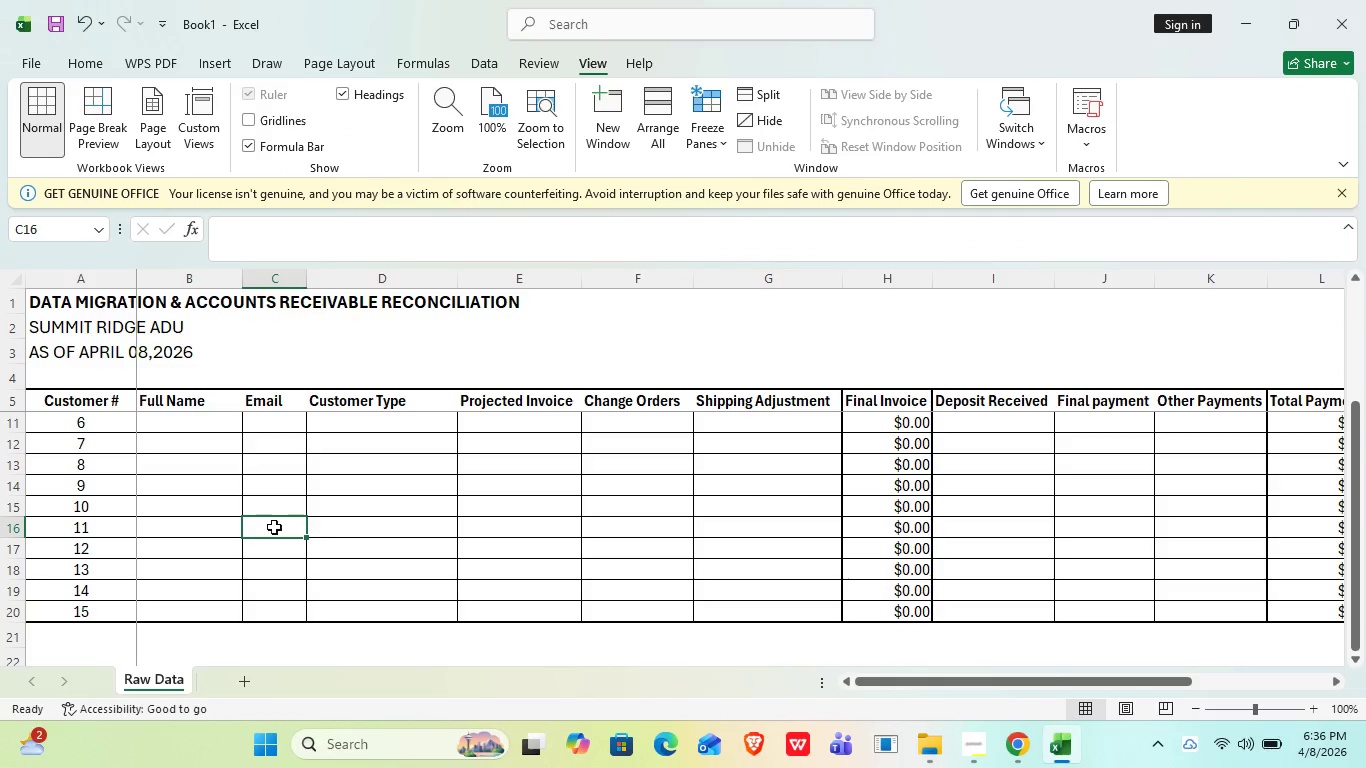 
scroll: coordinate [277, 524], scroll_direction: up, amount: 11.0
 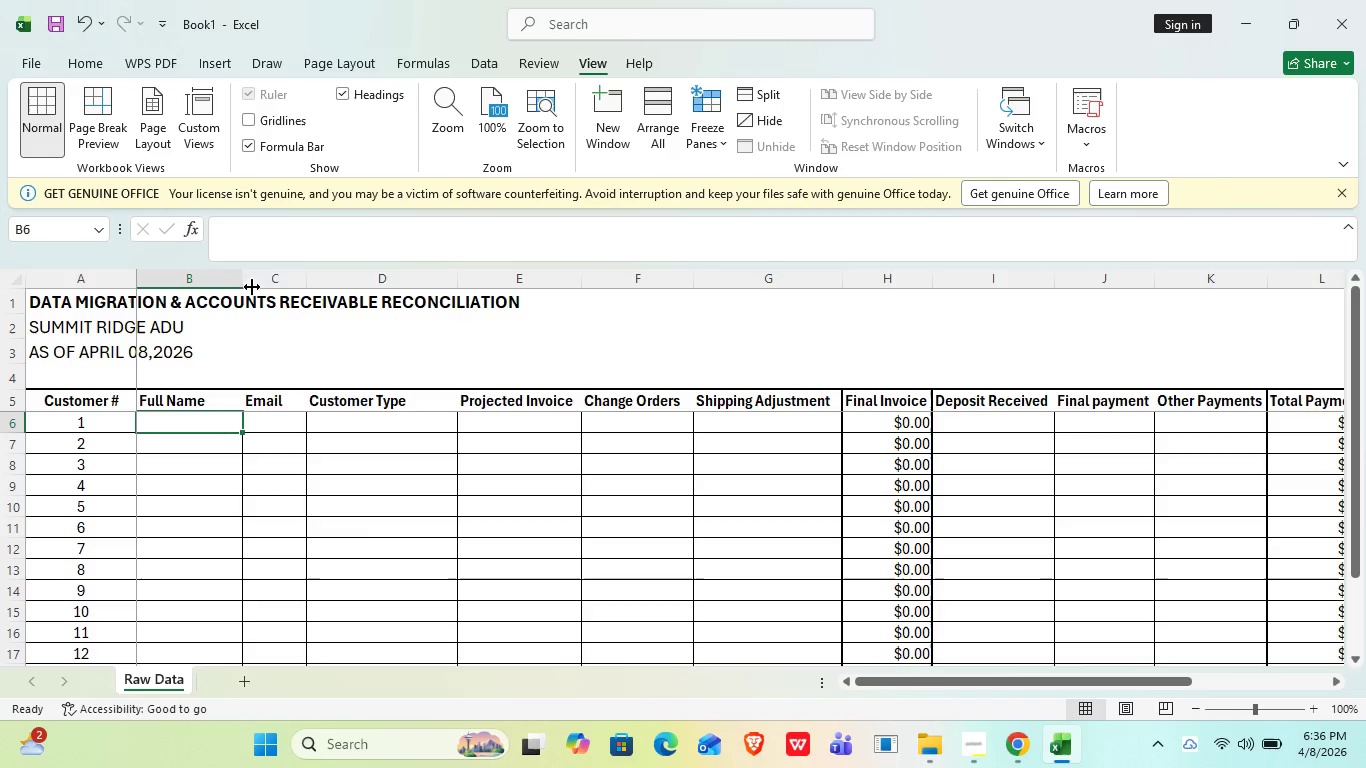 
left_click_drag(start_coordinate=[246, 278], to_coordinate=[273, 282])
 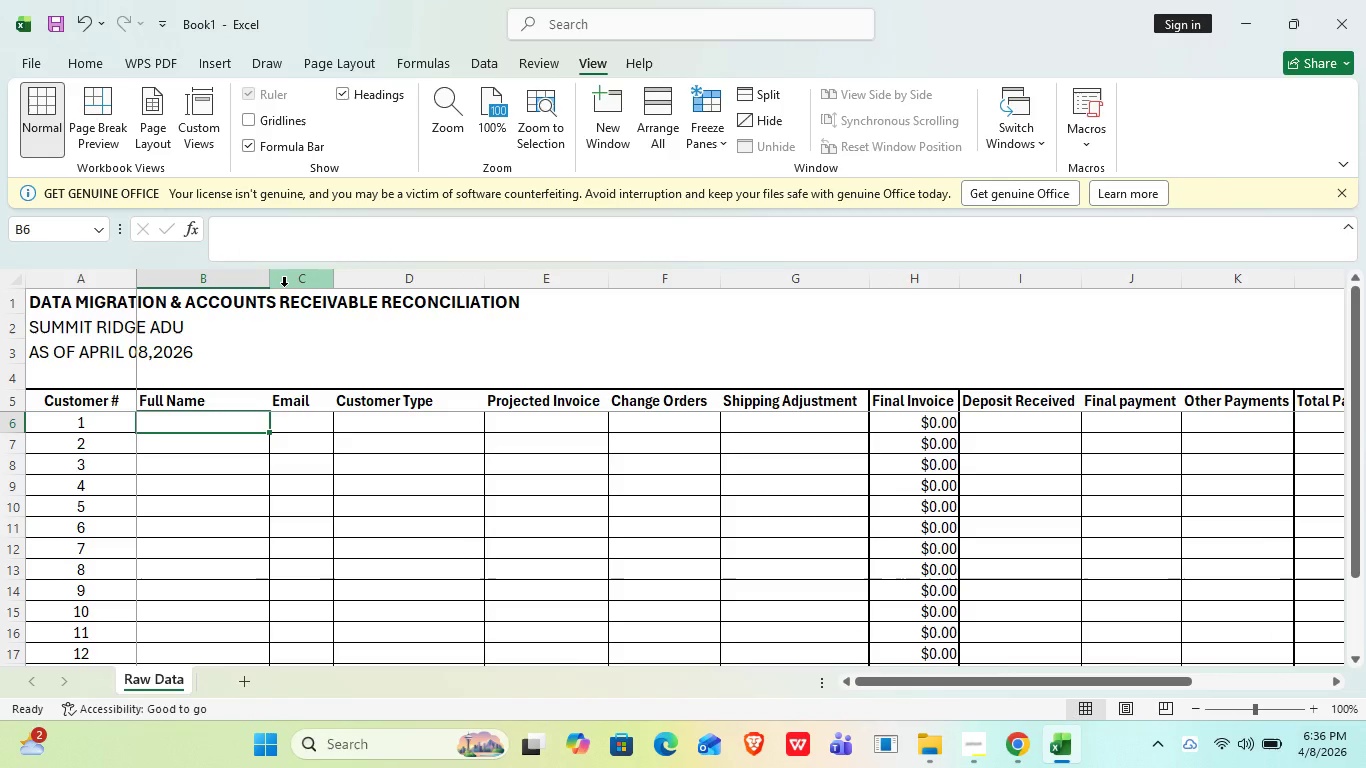 
type(John Smith)
 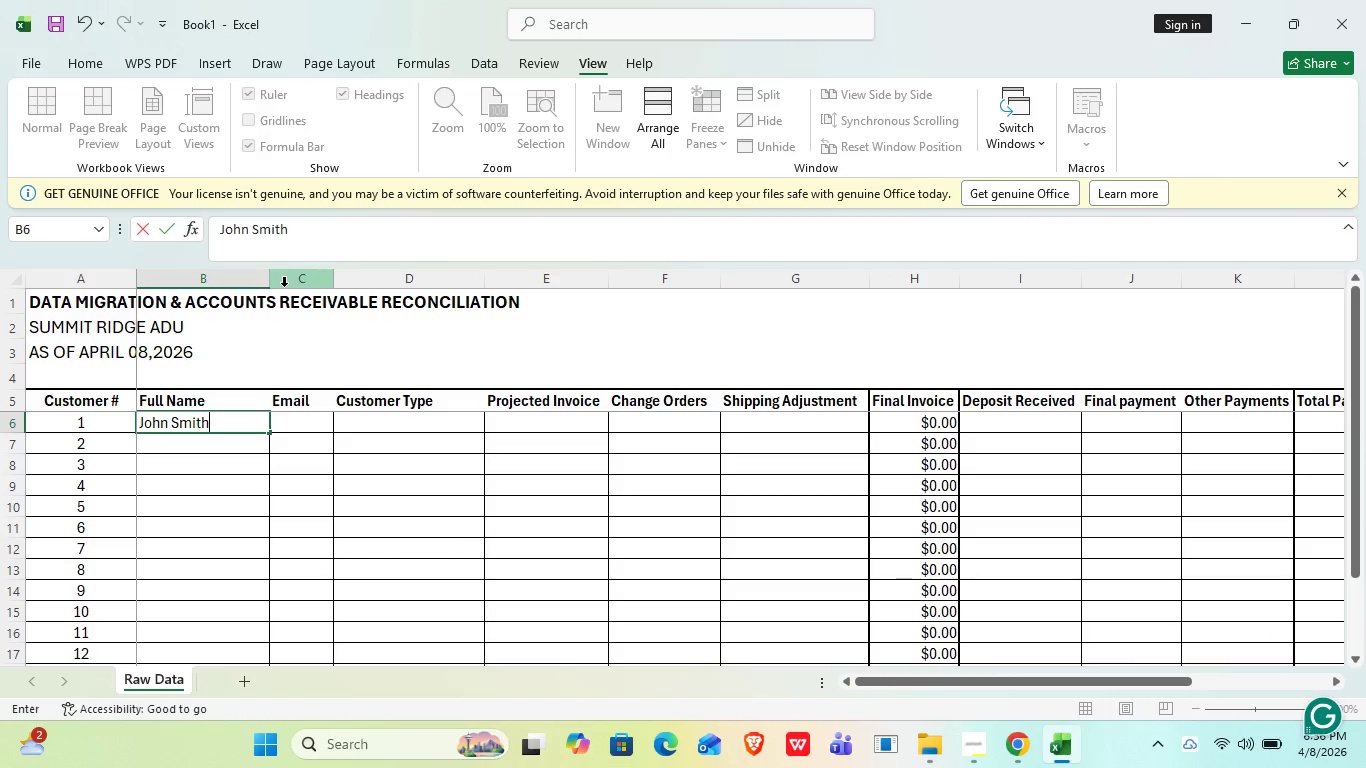 
key(Enter)
 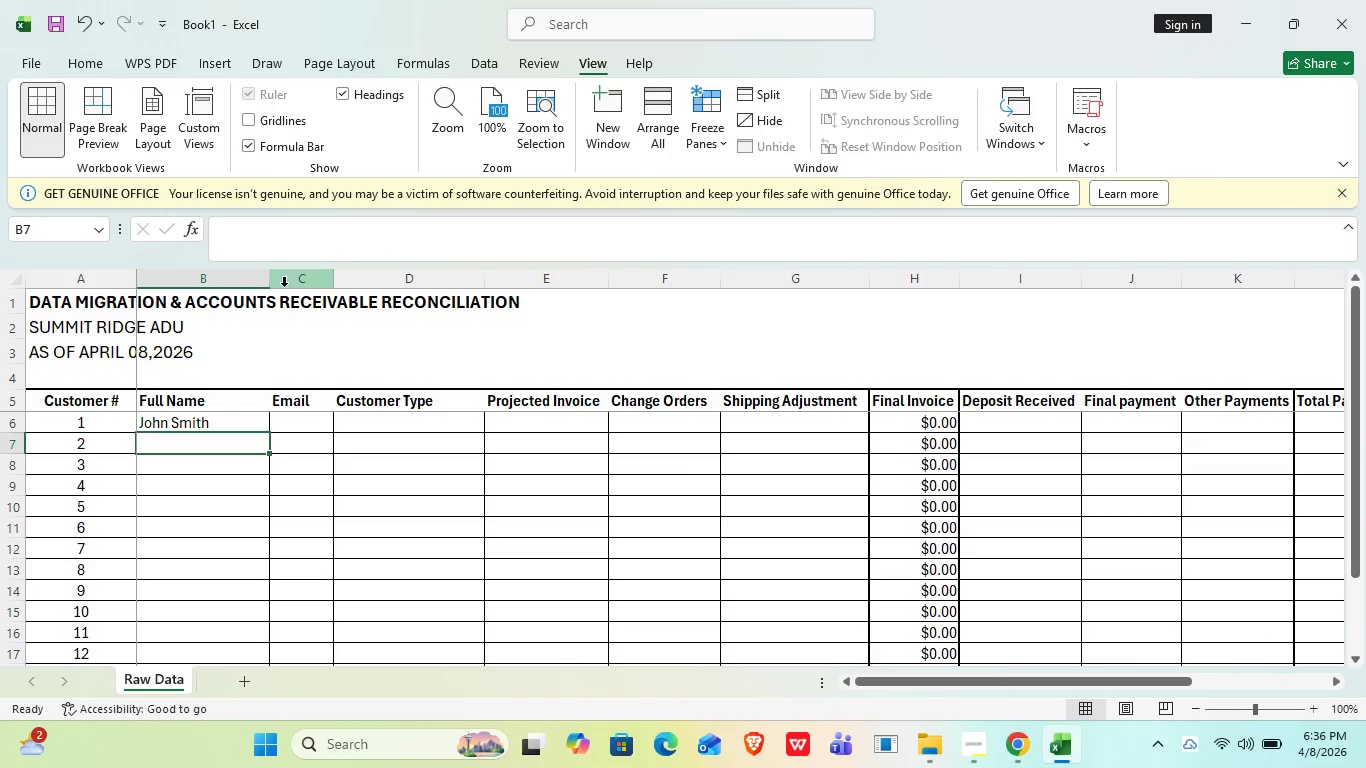 
key(ArrowUp)
 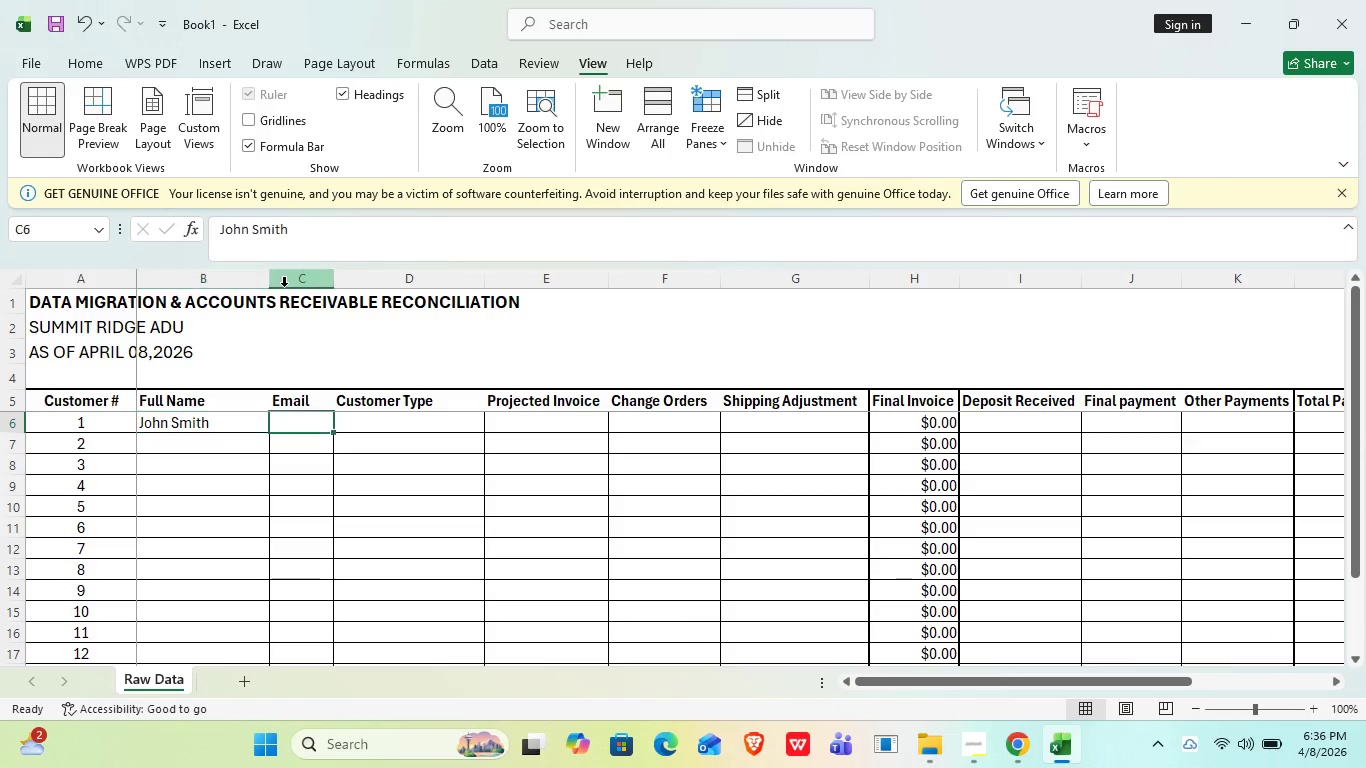 
key(ArrowRight)
 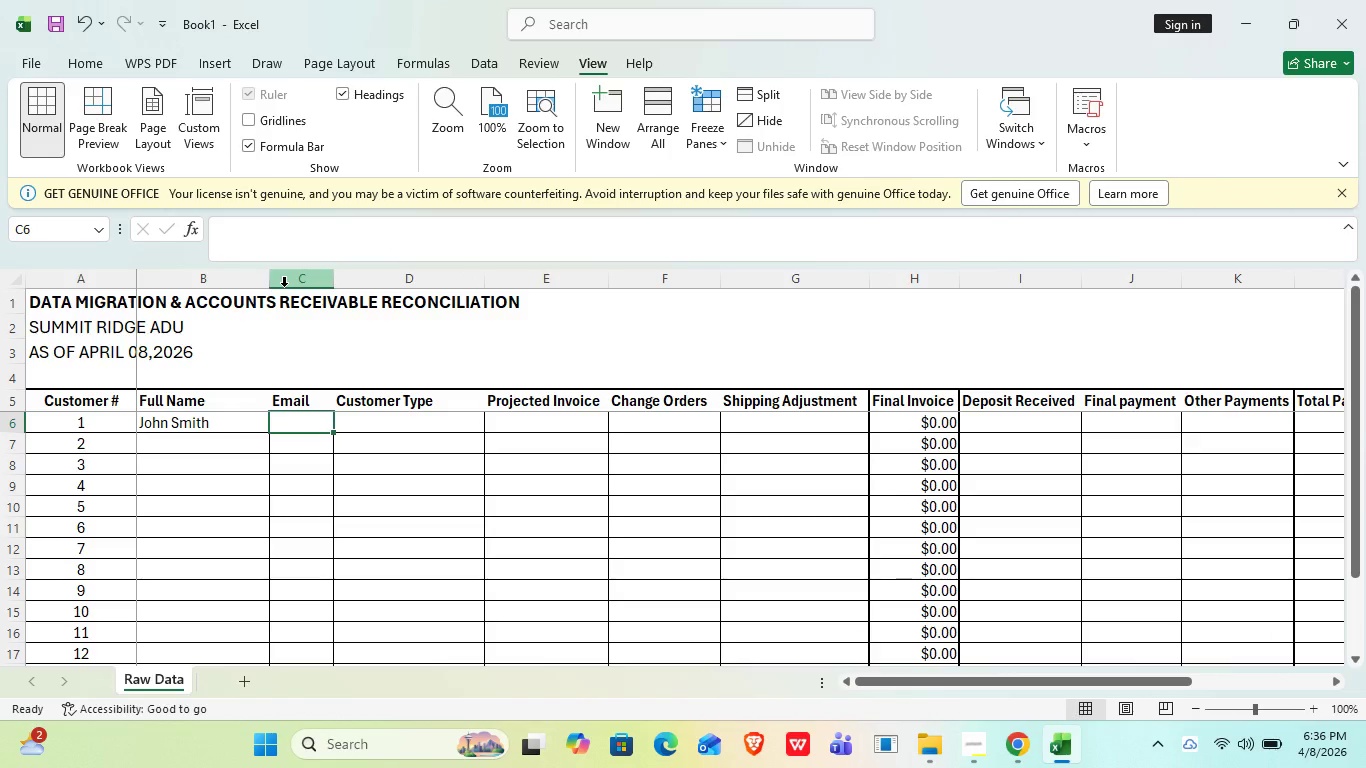 
type(john)
 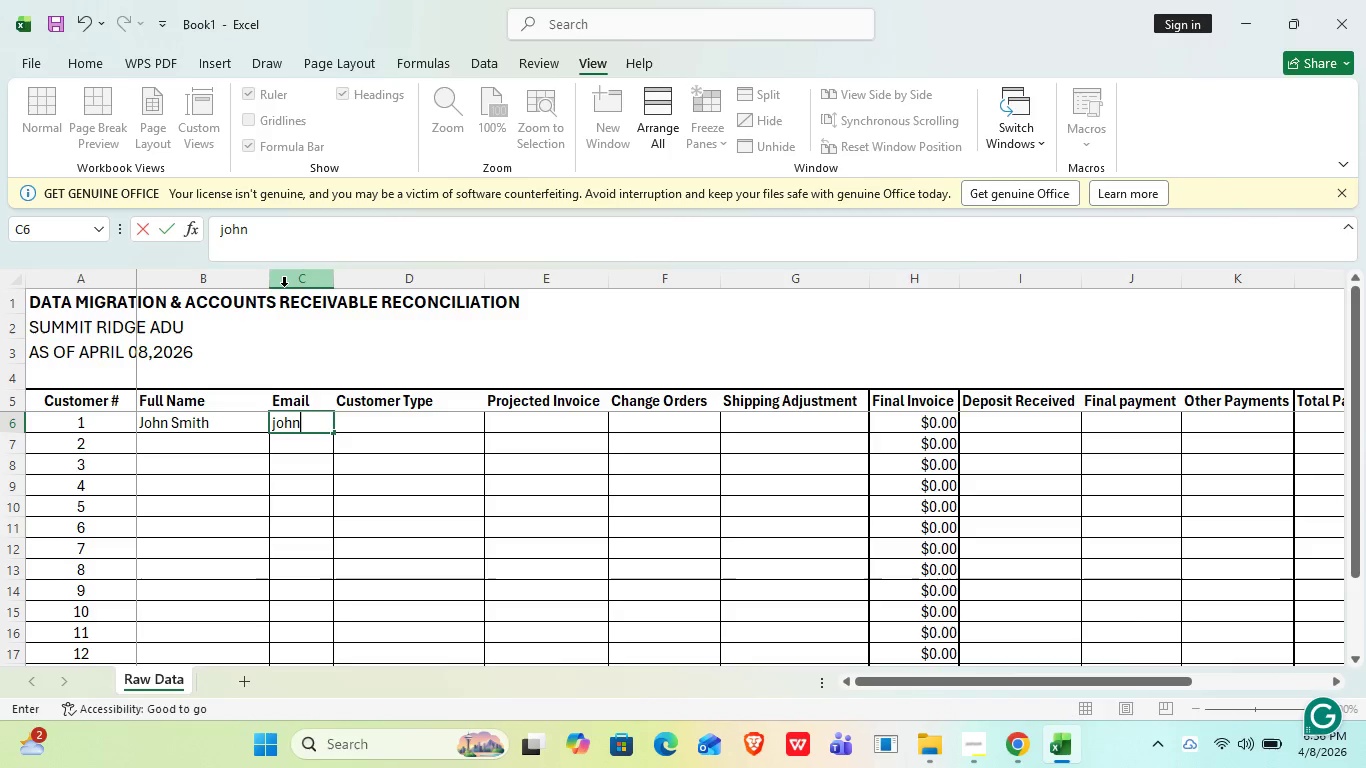 
type(@email.com)
 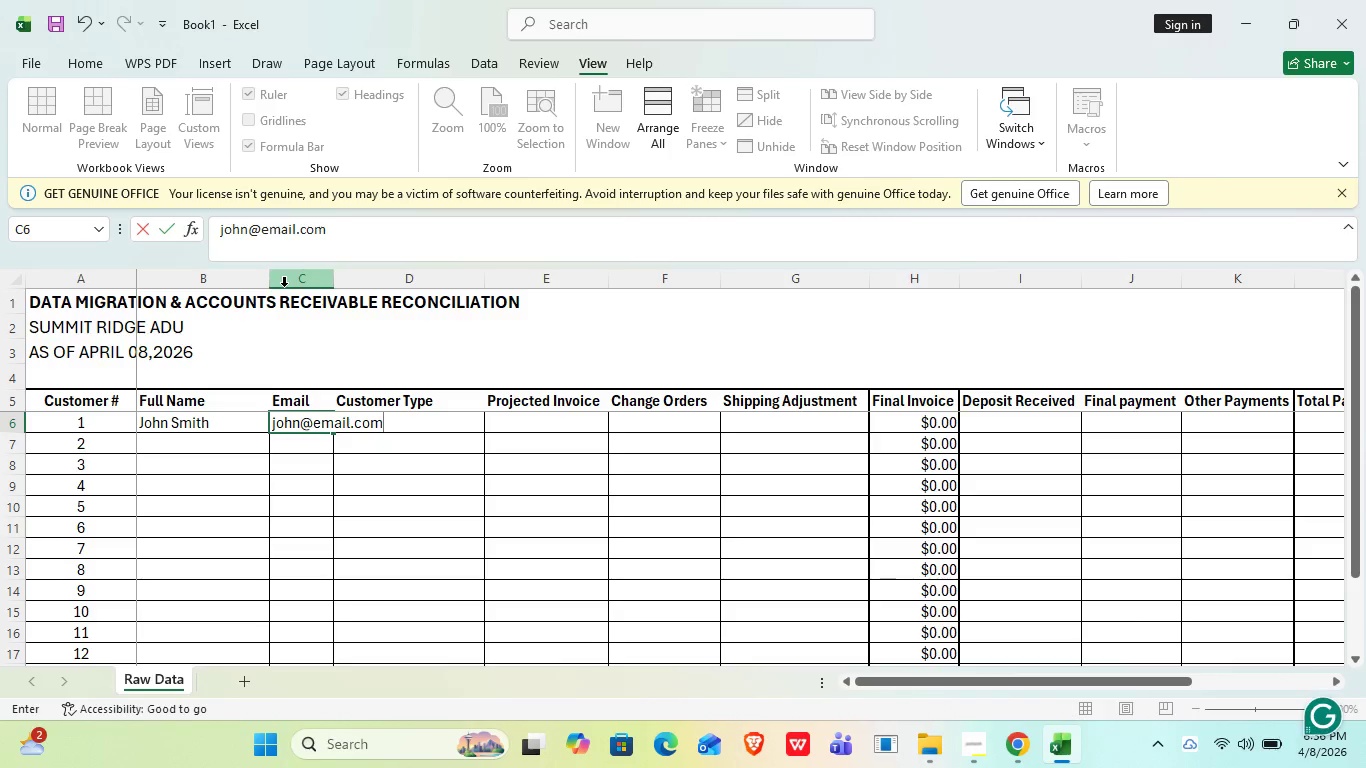 
key(Enter)
 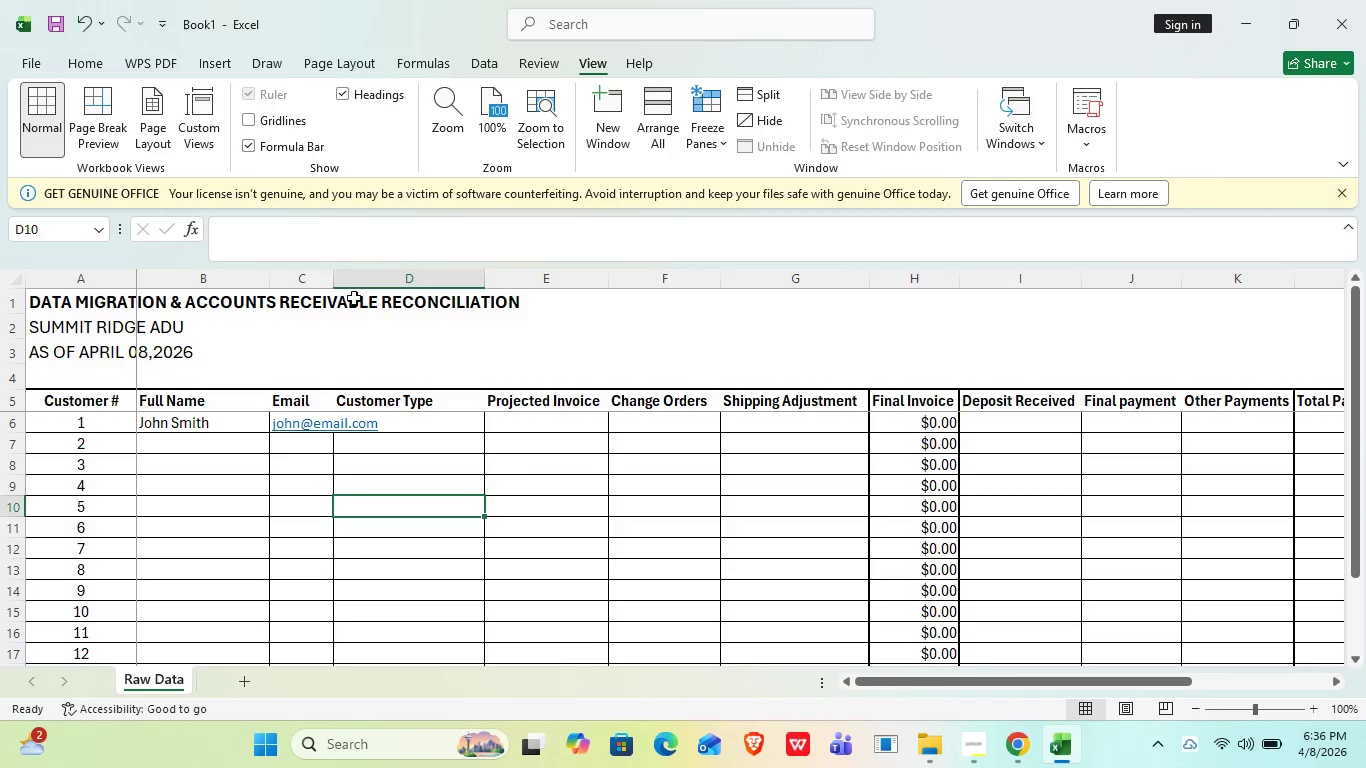 
left_click_drag(start_coordinate=[329, 277], to_coordinate=[398, 281])
 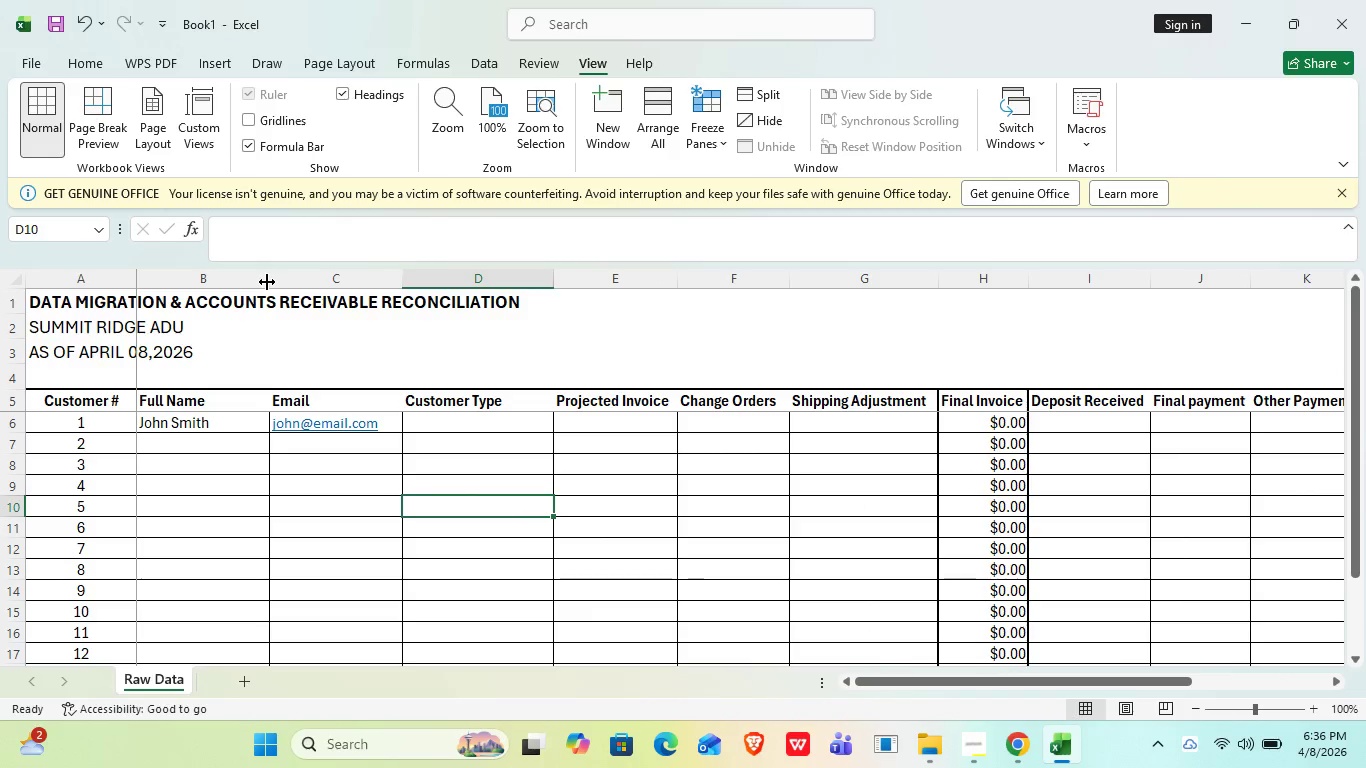 
left_click_drag(start_coordinate=[267, 282], to_coordinate=[243, 283])
 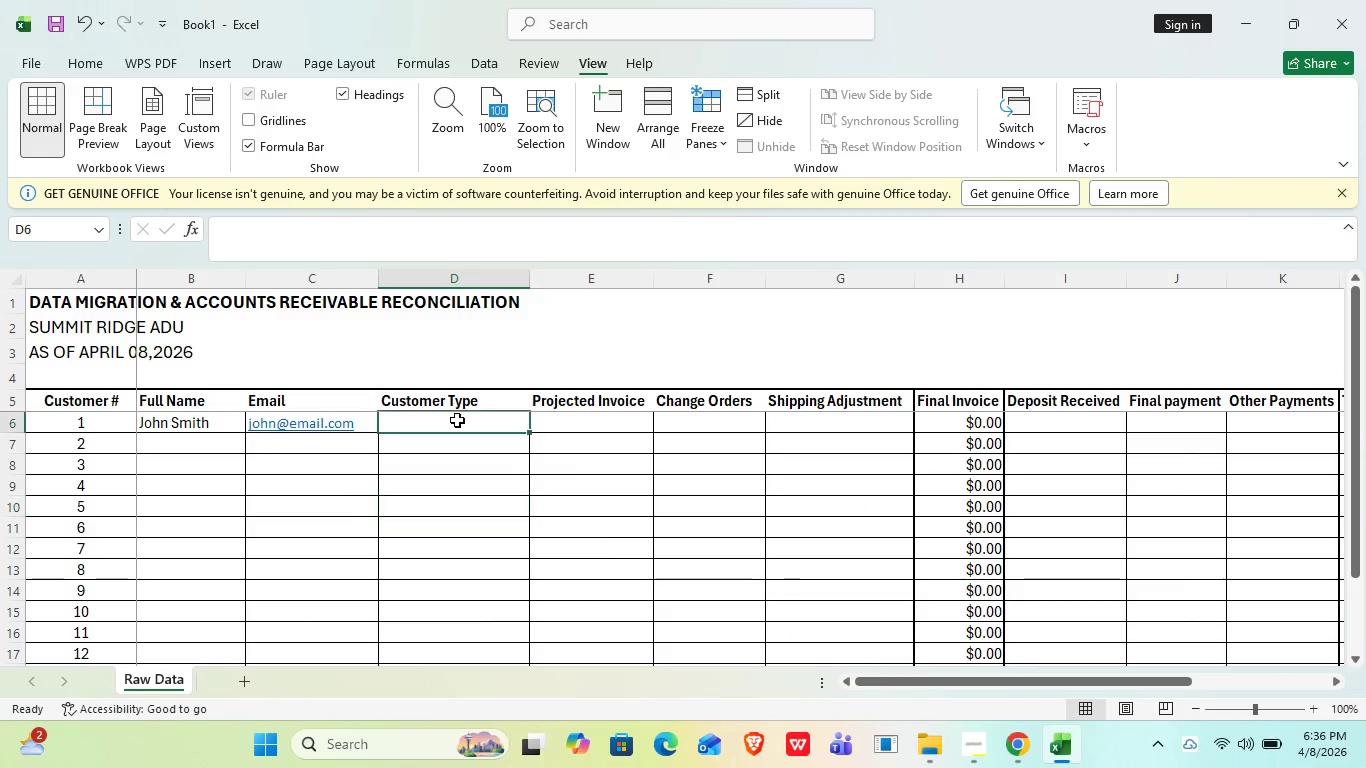 
left_click([457, 420])
 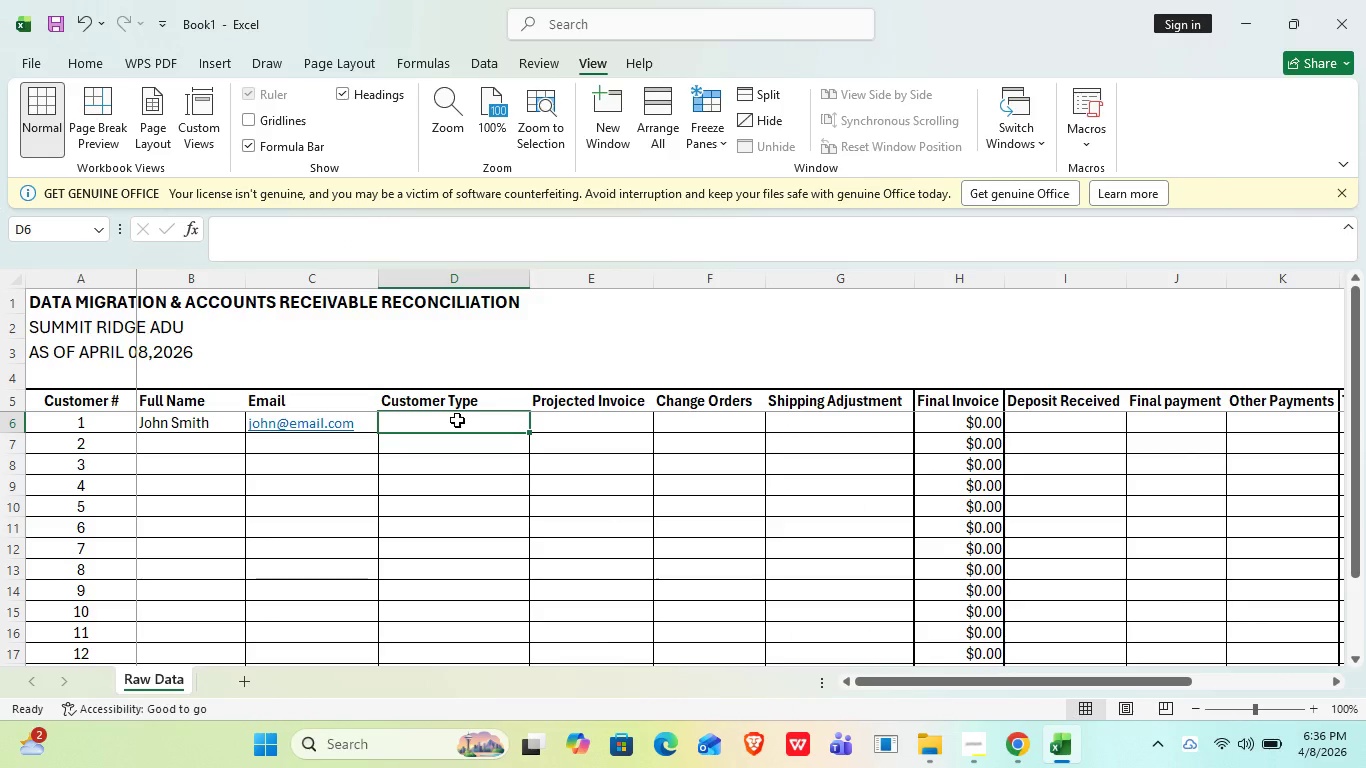 
type(residential )
key(Backspace)
type(_Owner)
 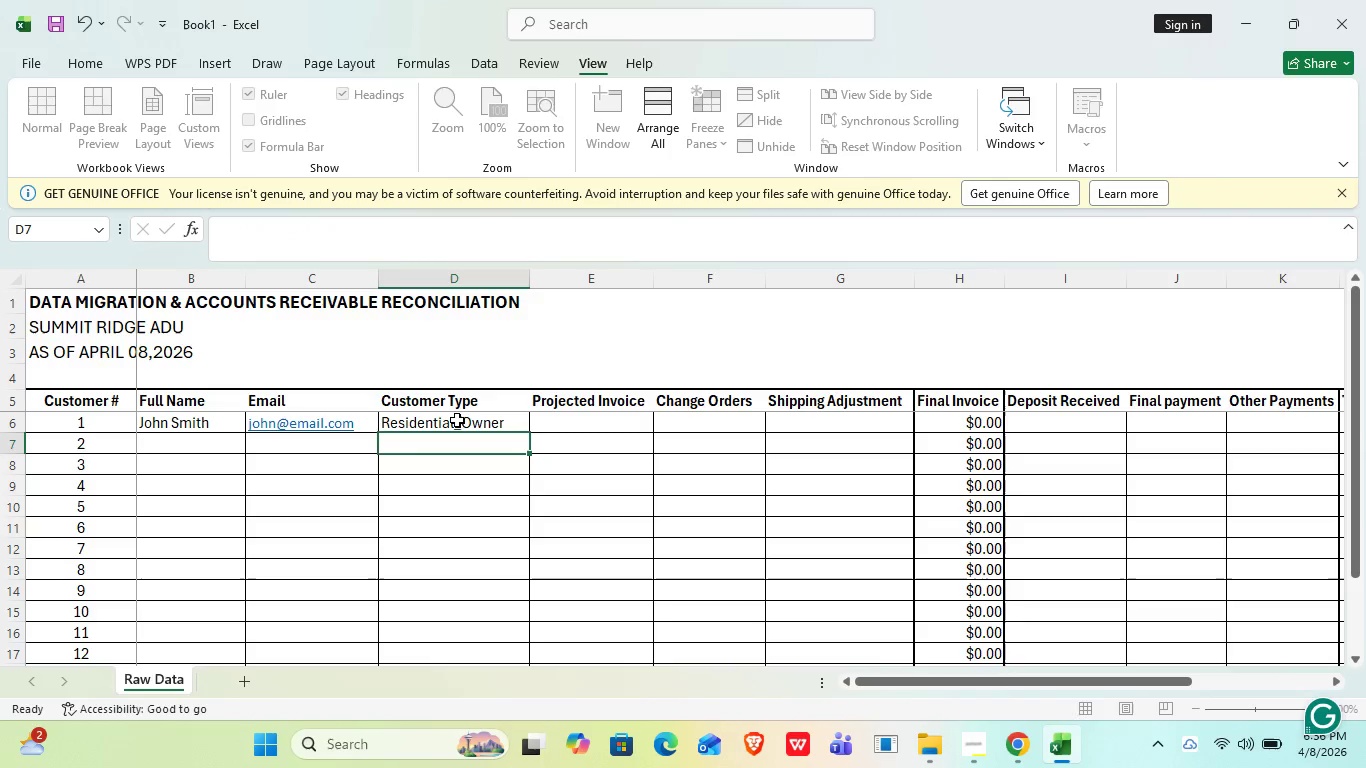 
hold_key(key=CapsLock, duration=0.31)
 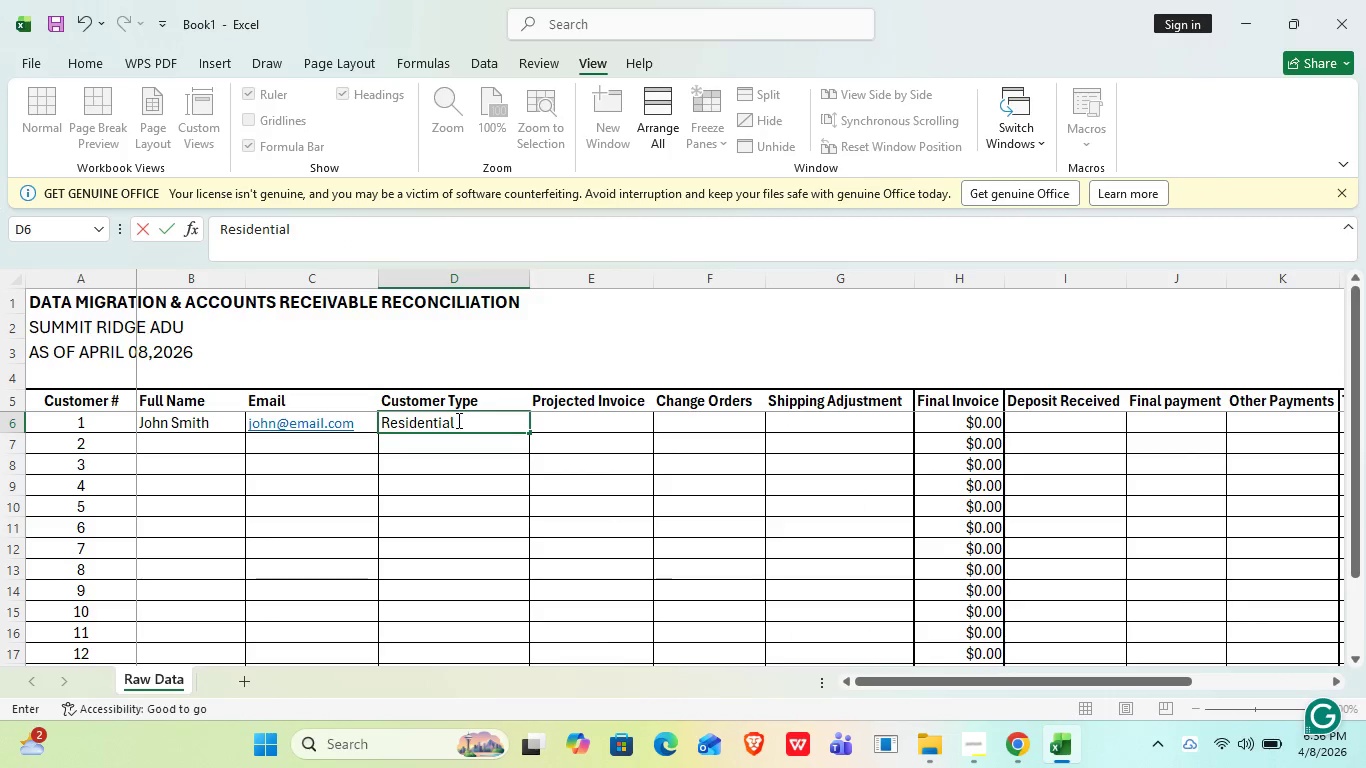 
key(Enter)
 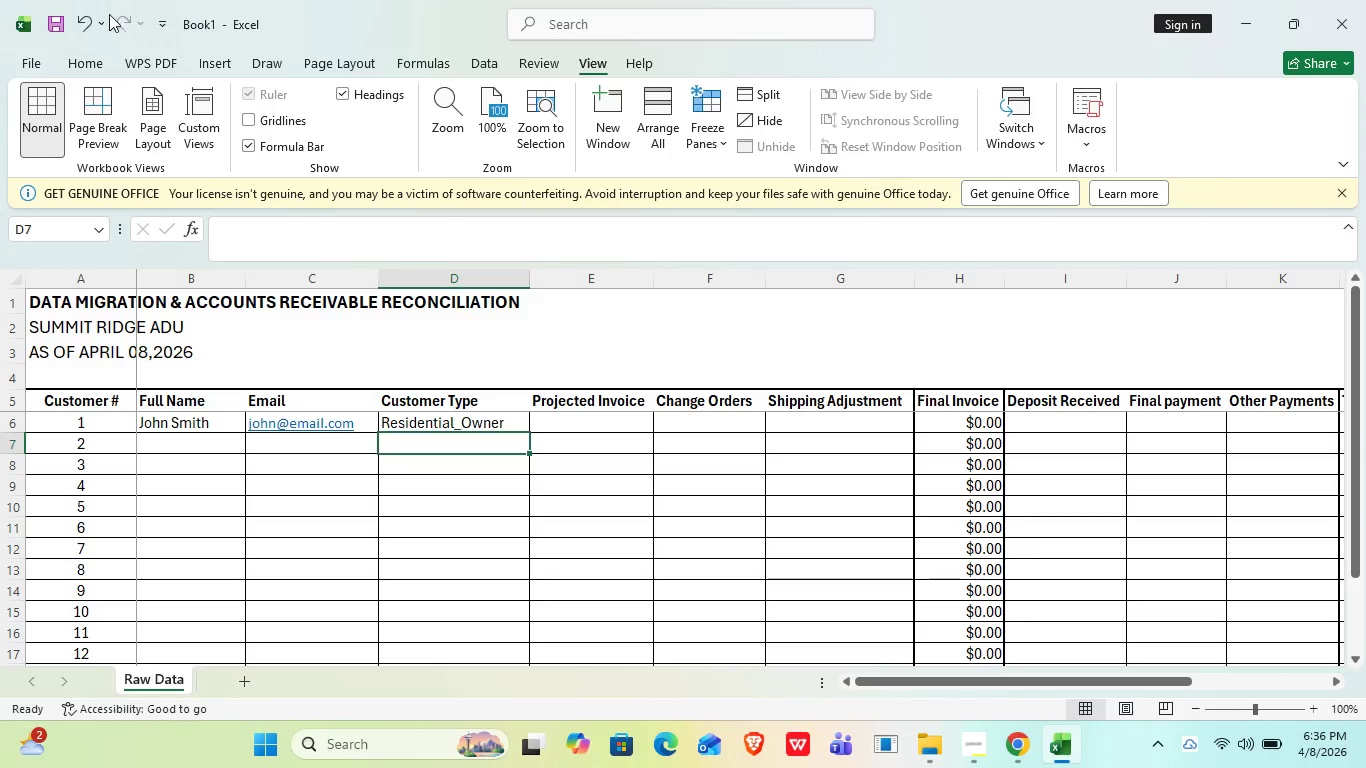 
left_click([87, 80])
 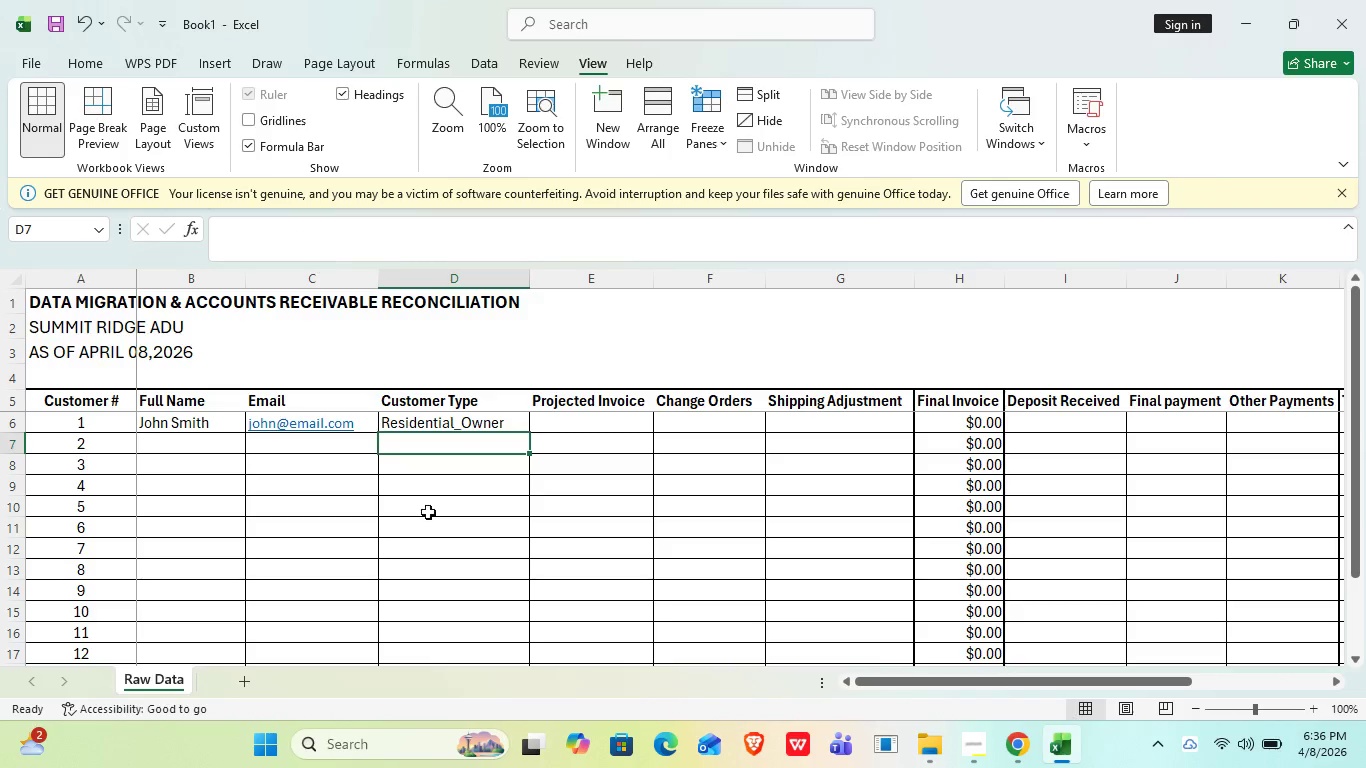 
left_click([597, 426])
 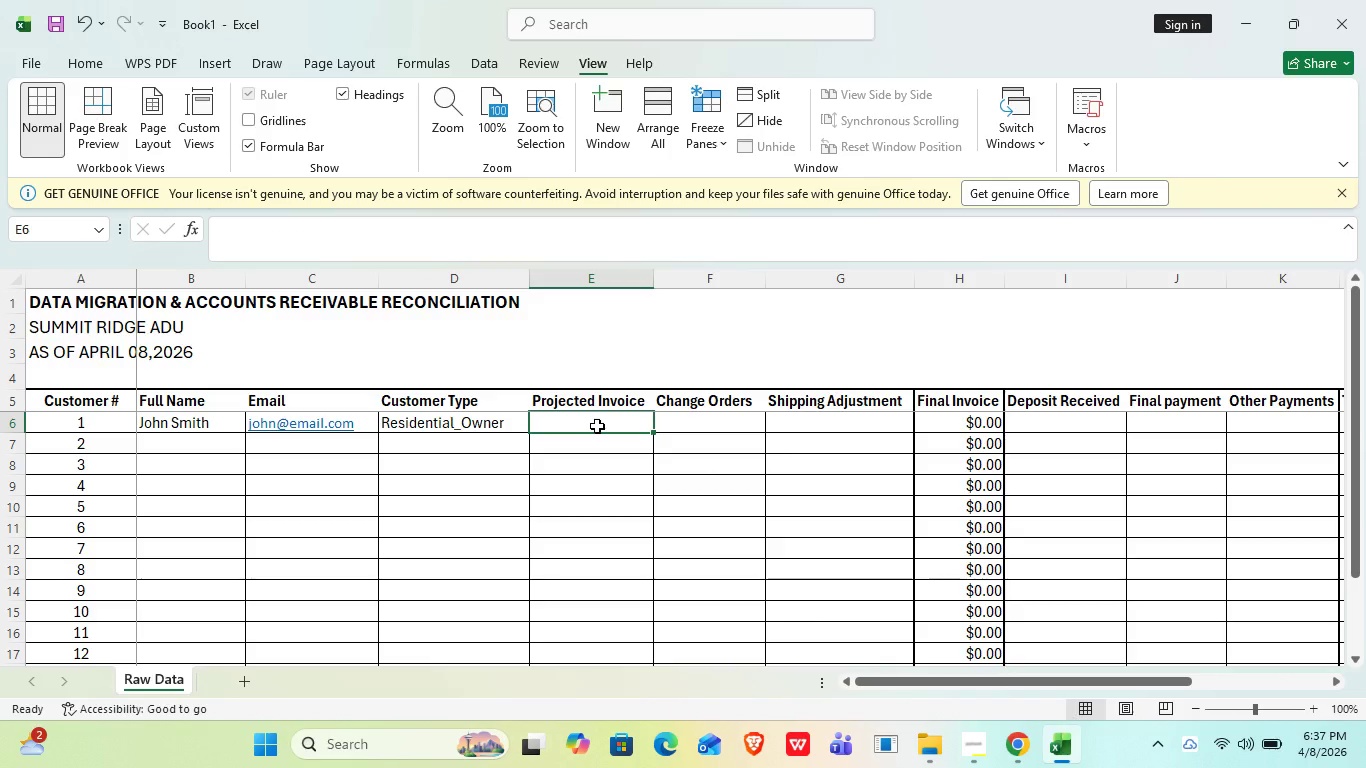 
type(10000)
 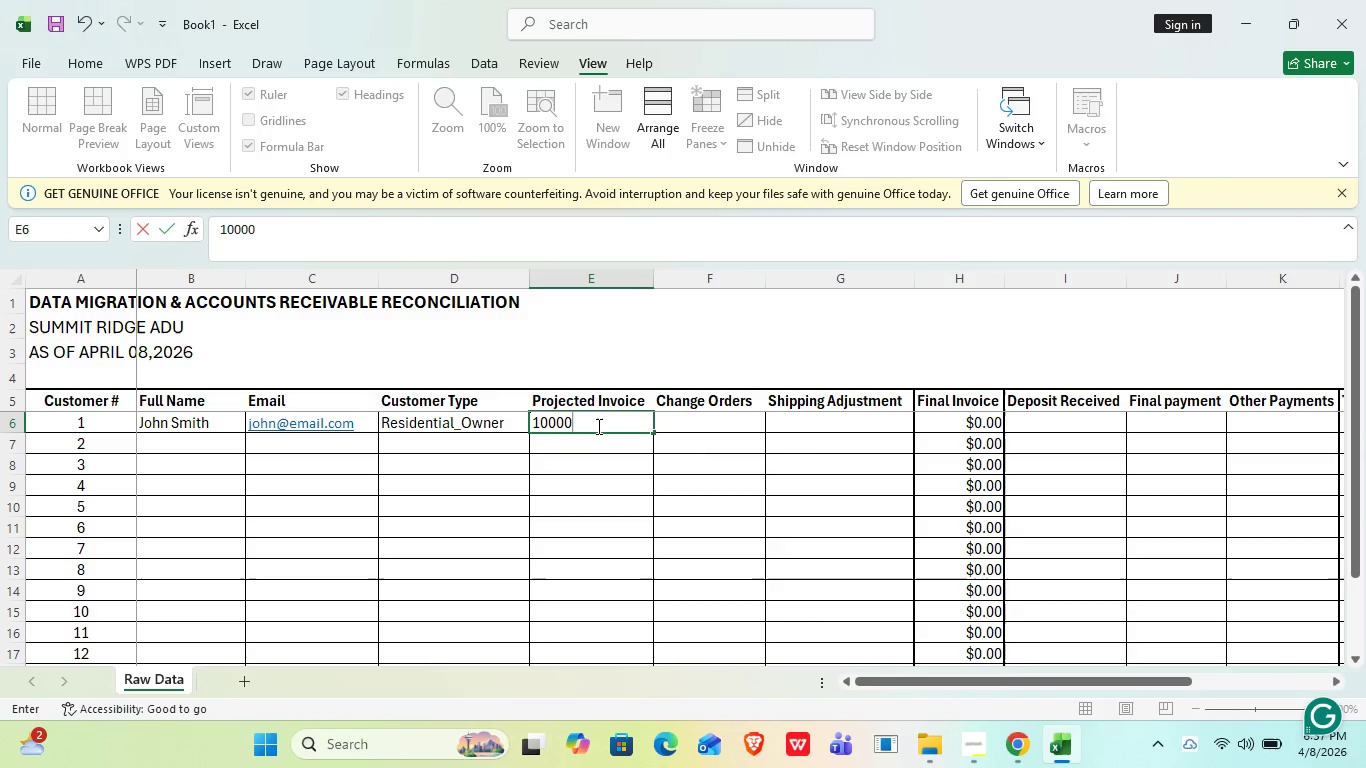 
key(Enter)
 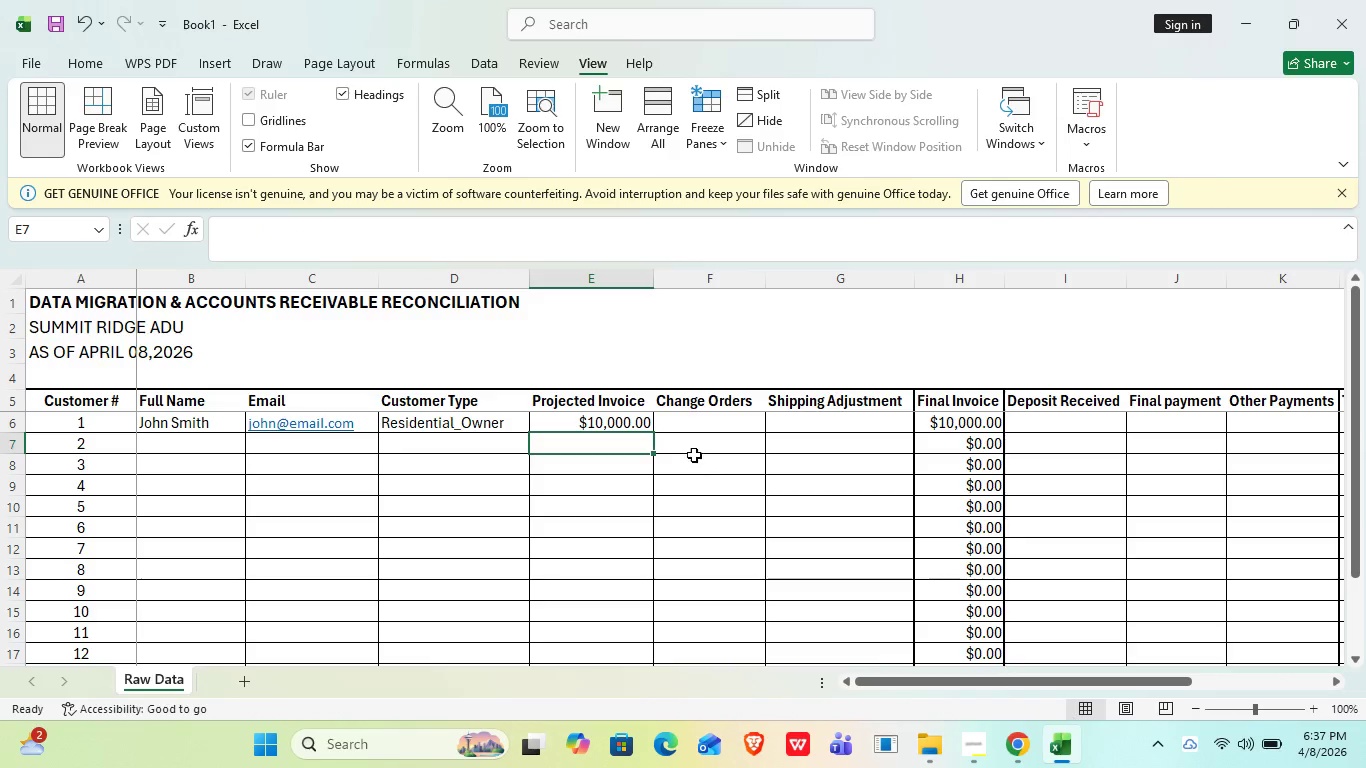 
left_click([692, 423])
 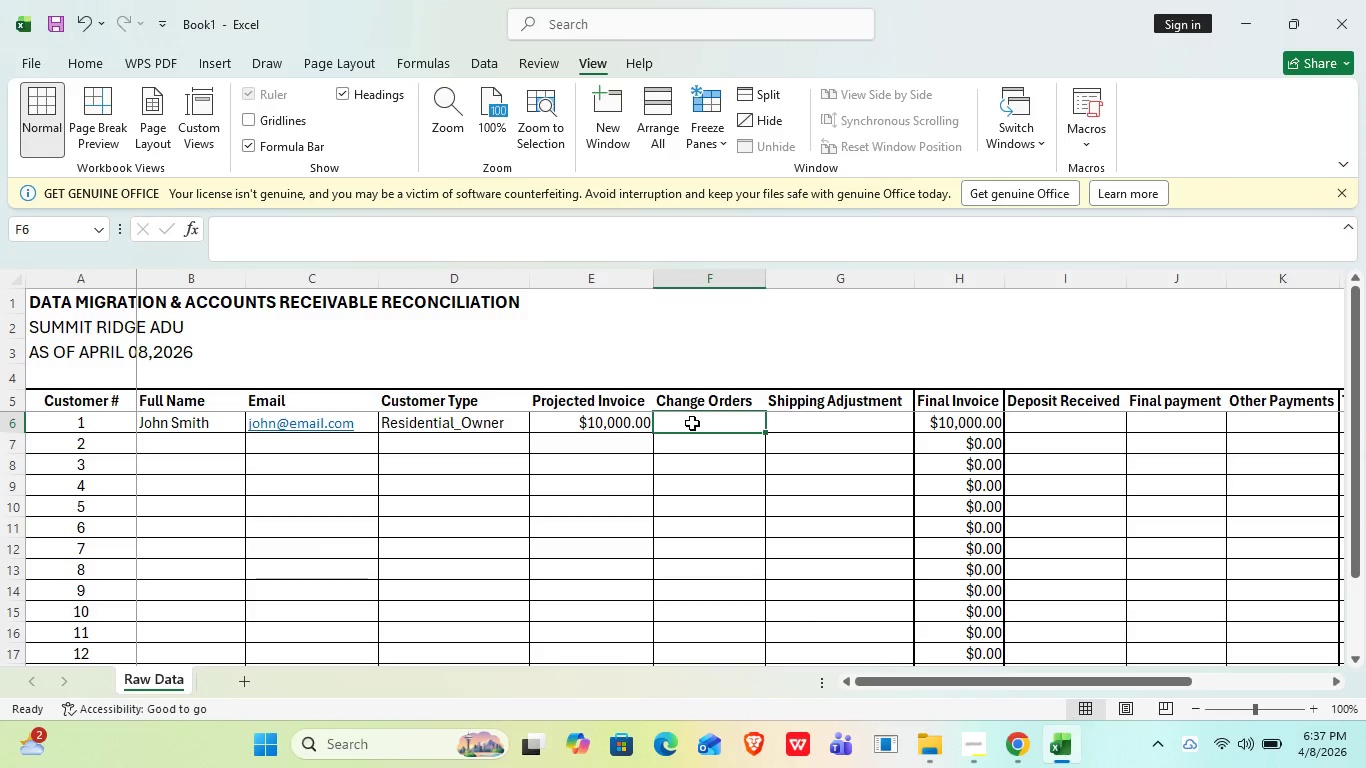 
type(500)
 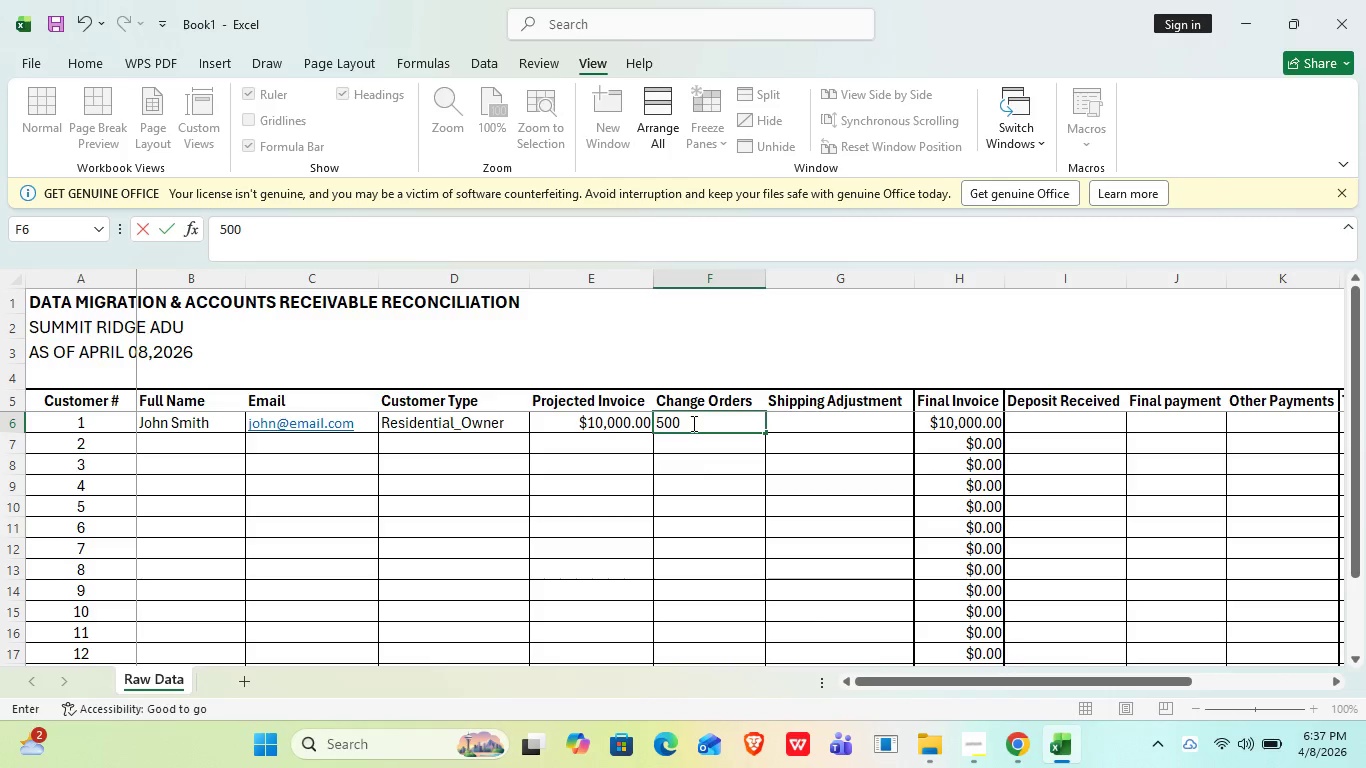 
key(Enter)
 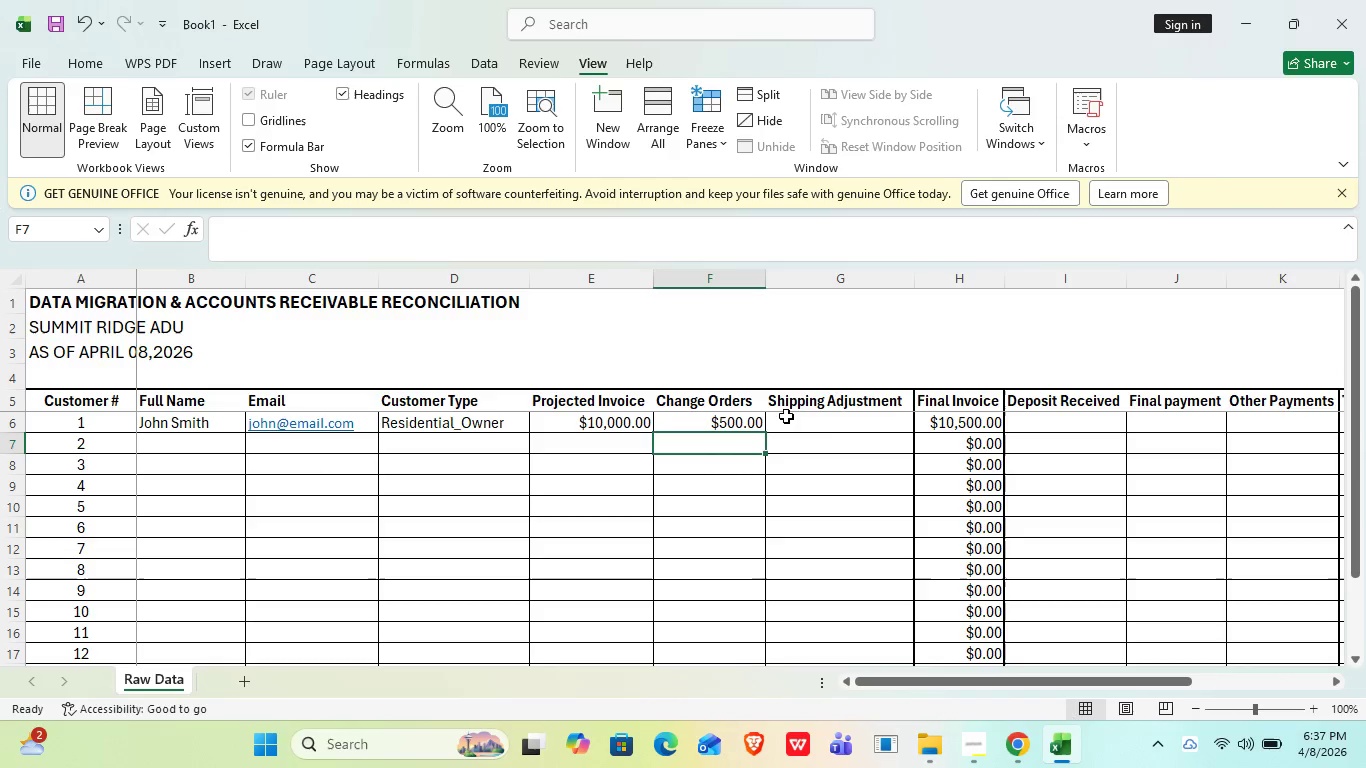 
left_click([824, 430])
 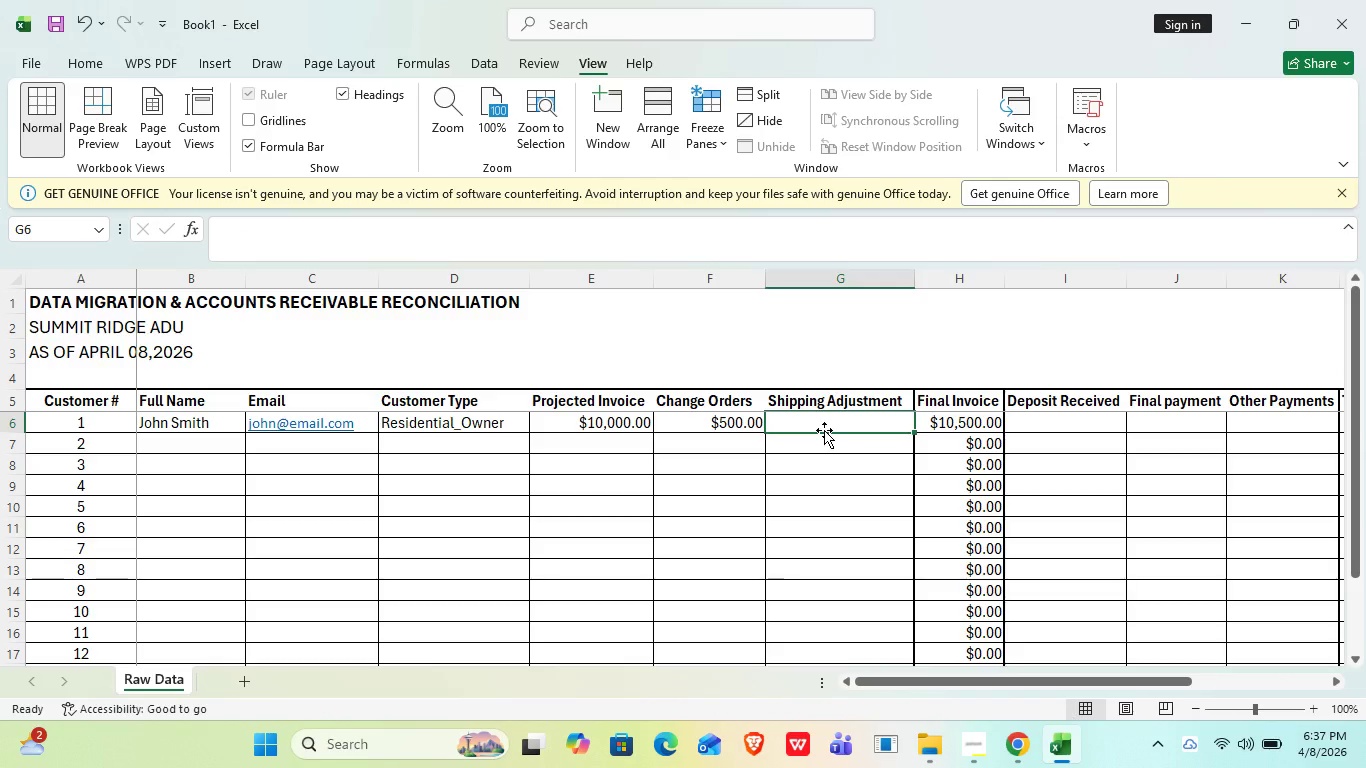 
type(250)
 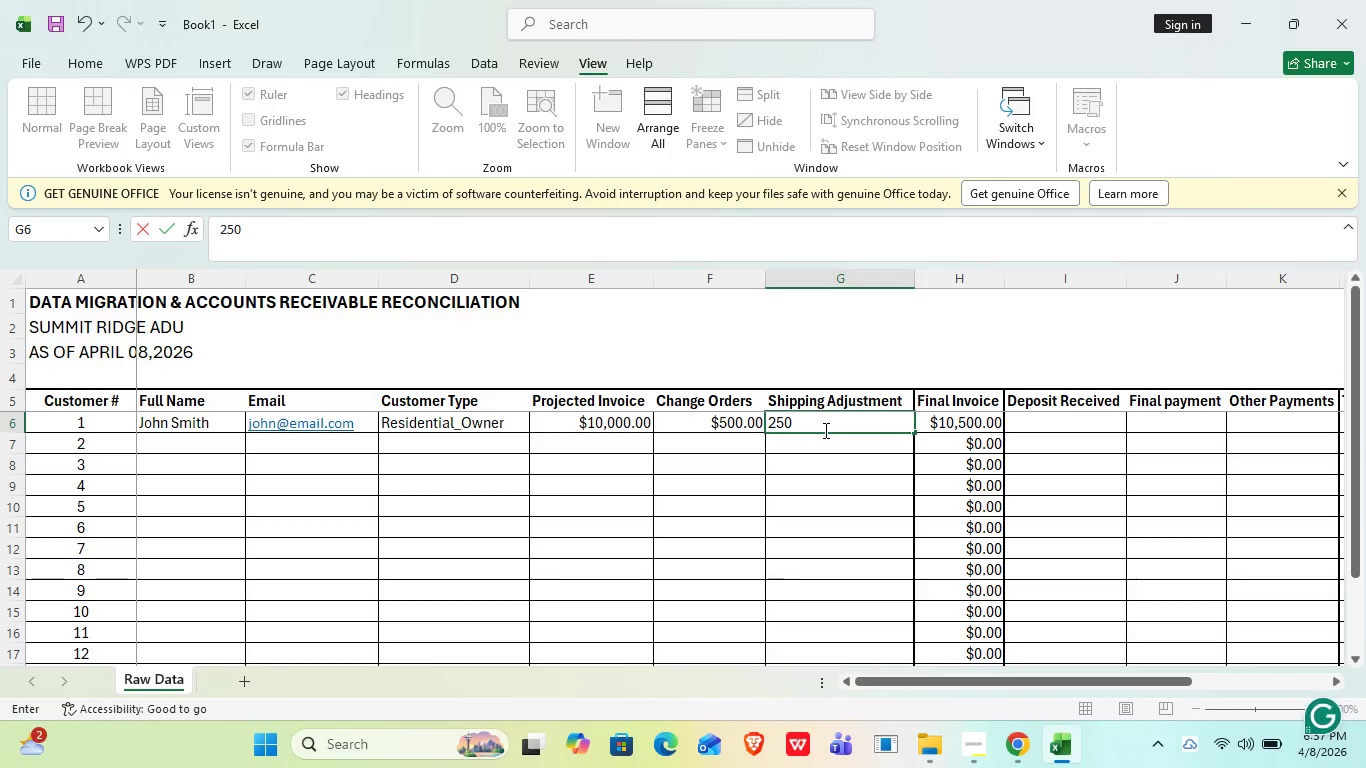 
key(Enter)
 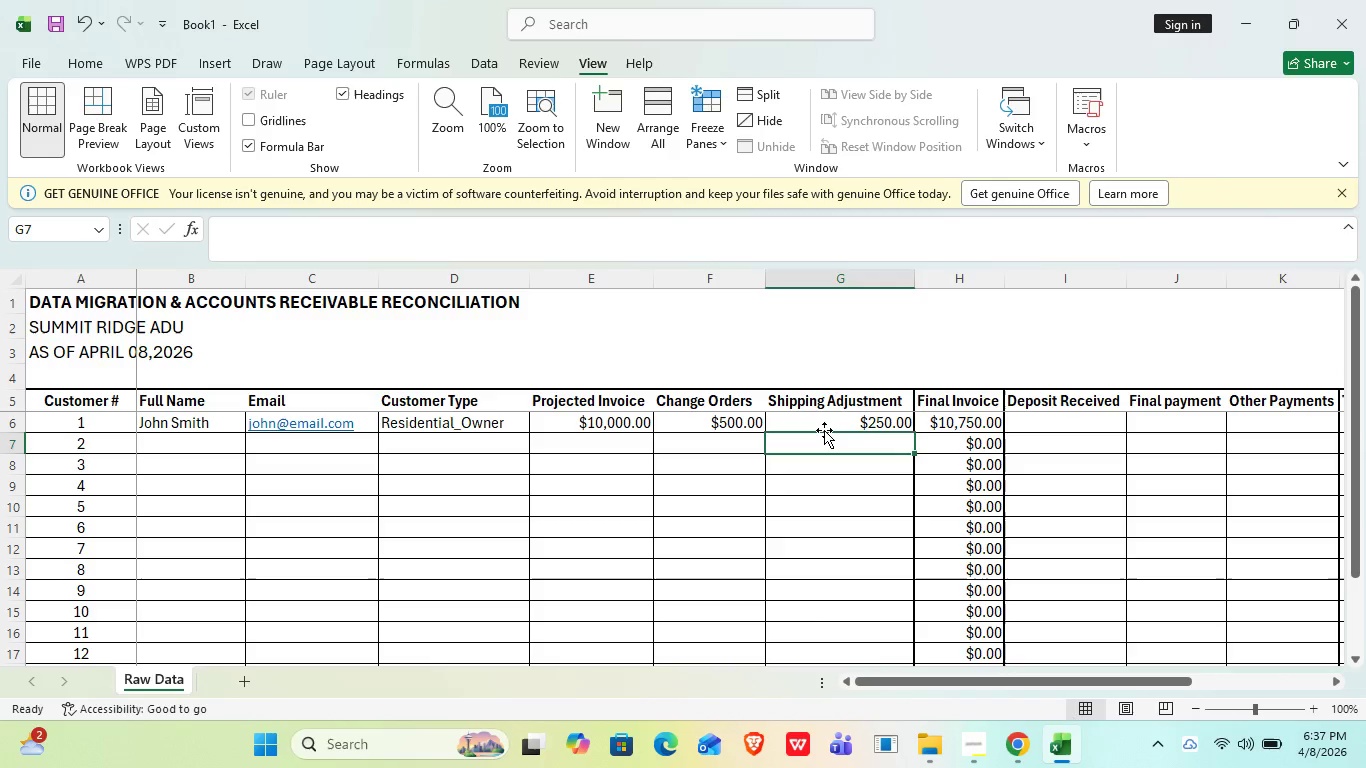 
key(ArrowUp)
 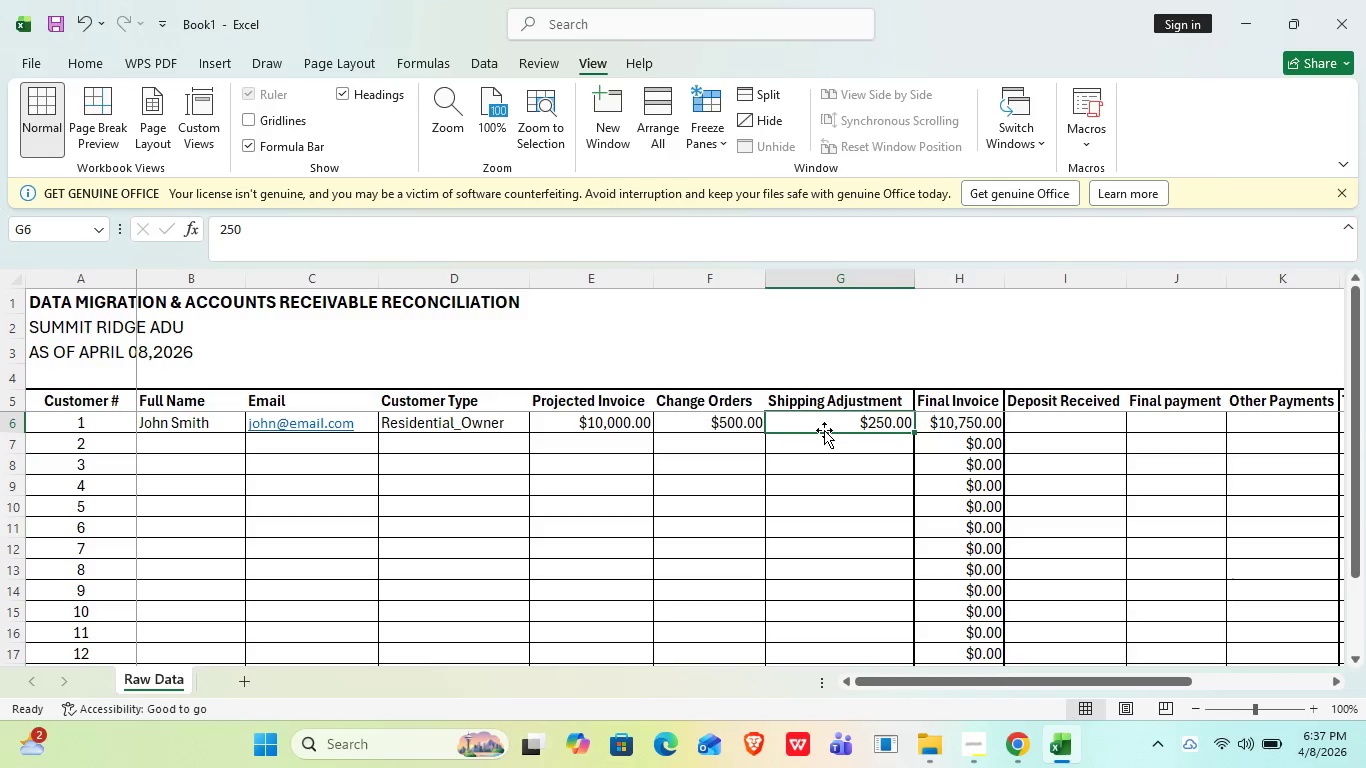 
key(ArrowRight)
 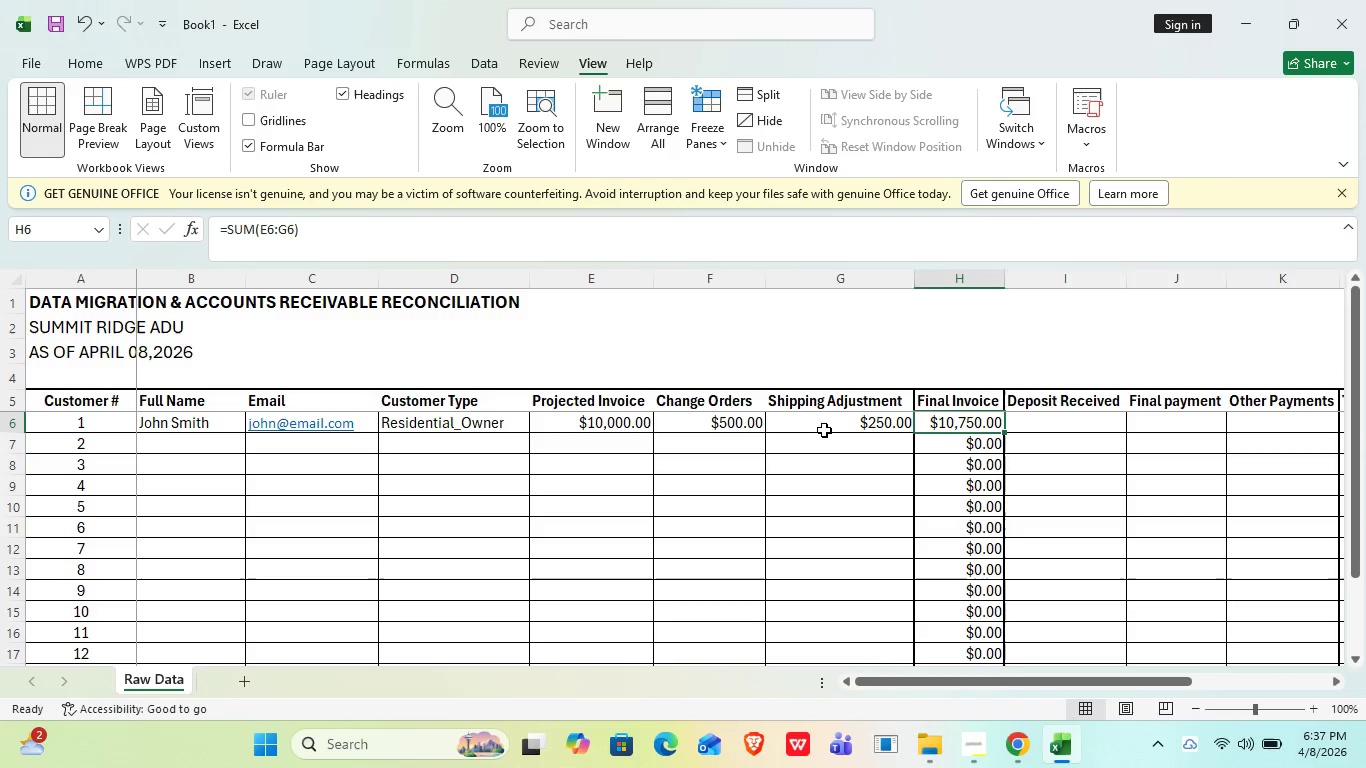 
key(ArrowRight)
 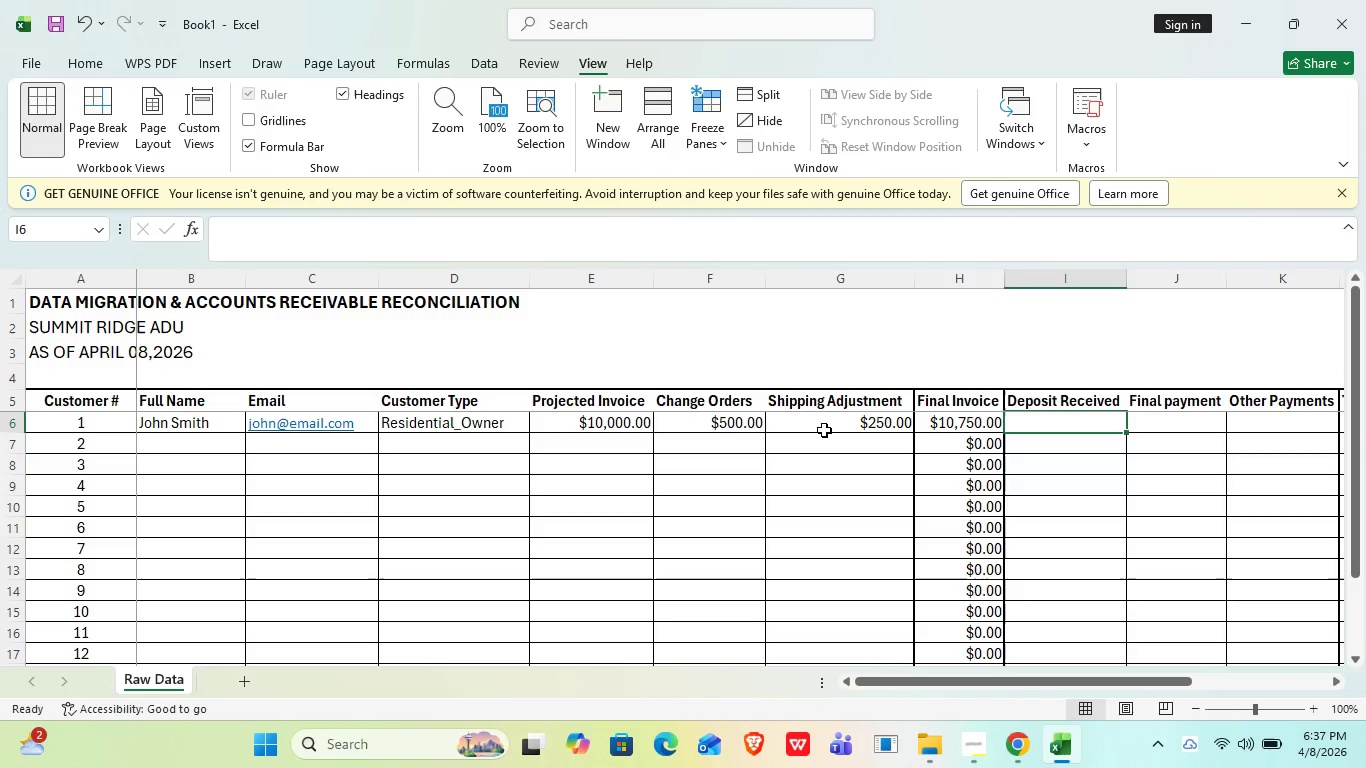 
type(3000)
 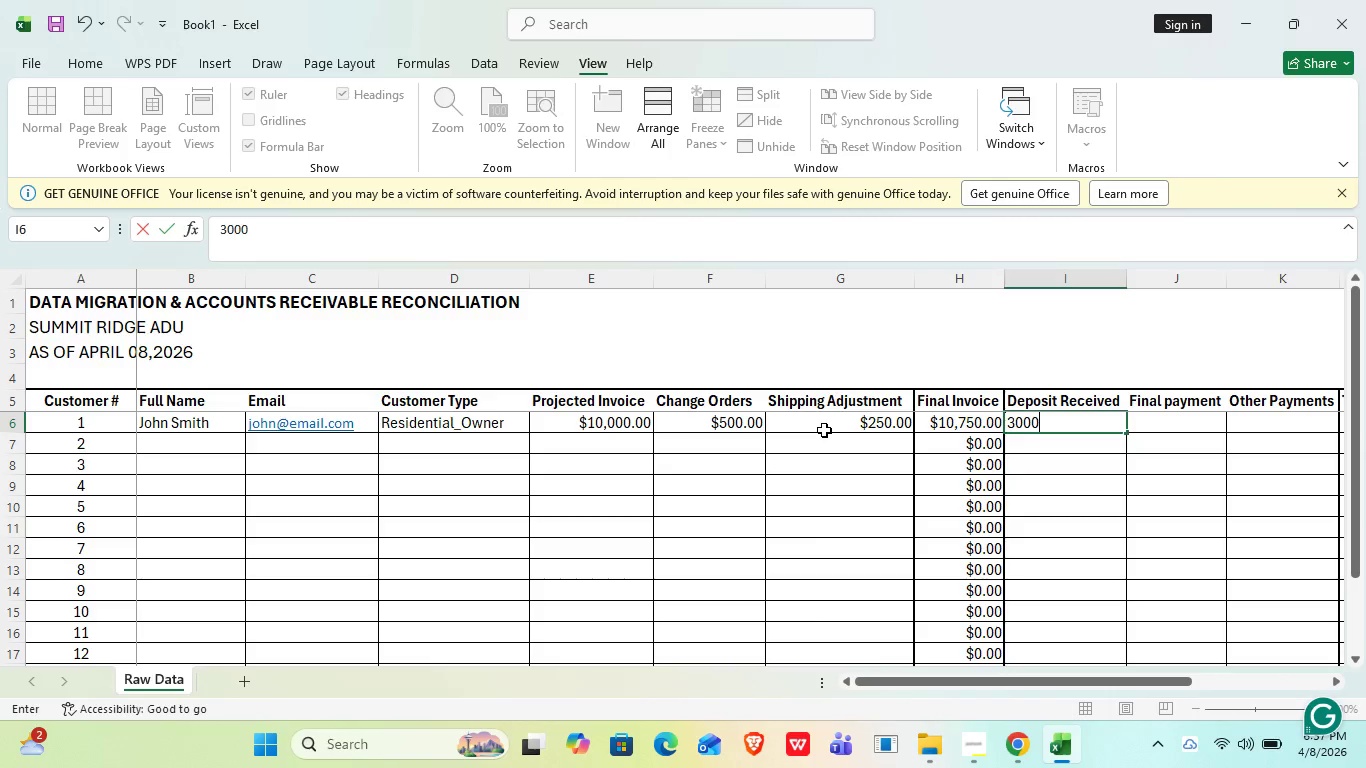 
key(ArrowDown)
 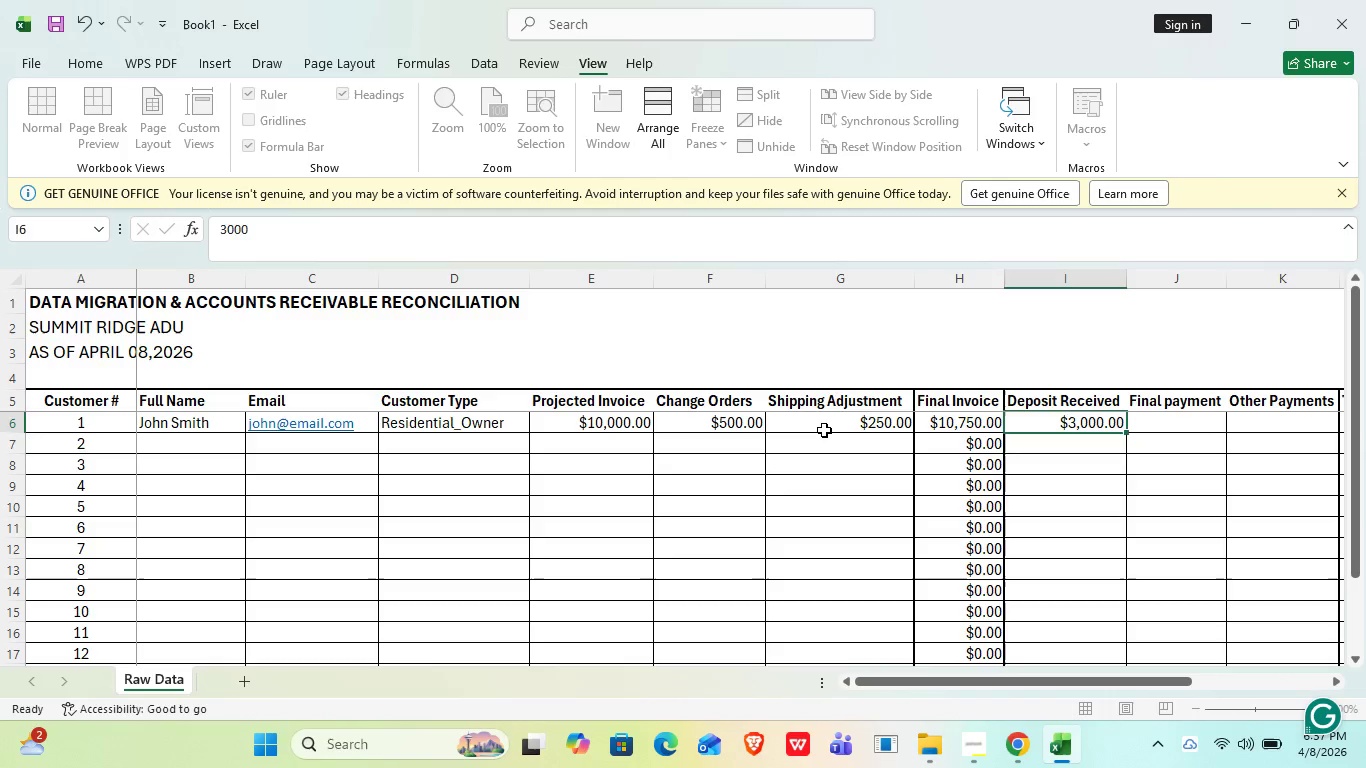 
key(ArrowUp)
 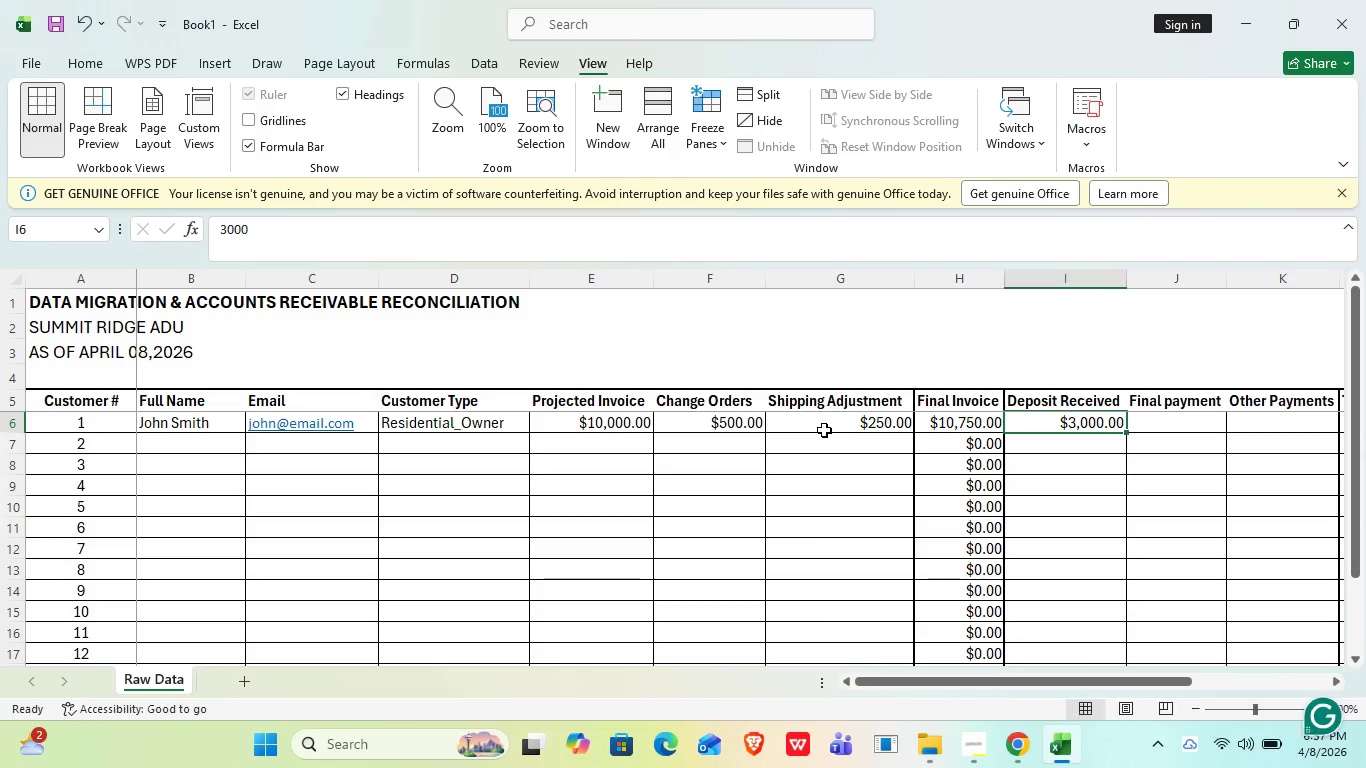 
key(ArrowRight)
 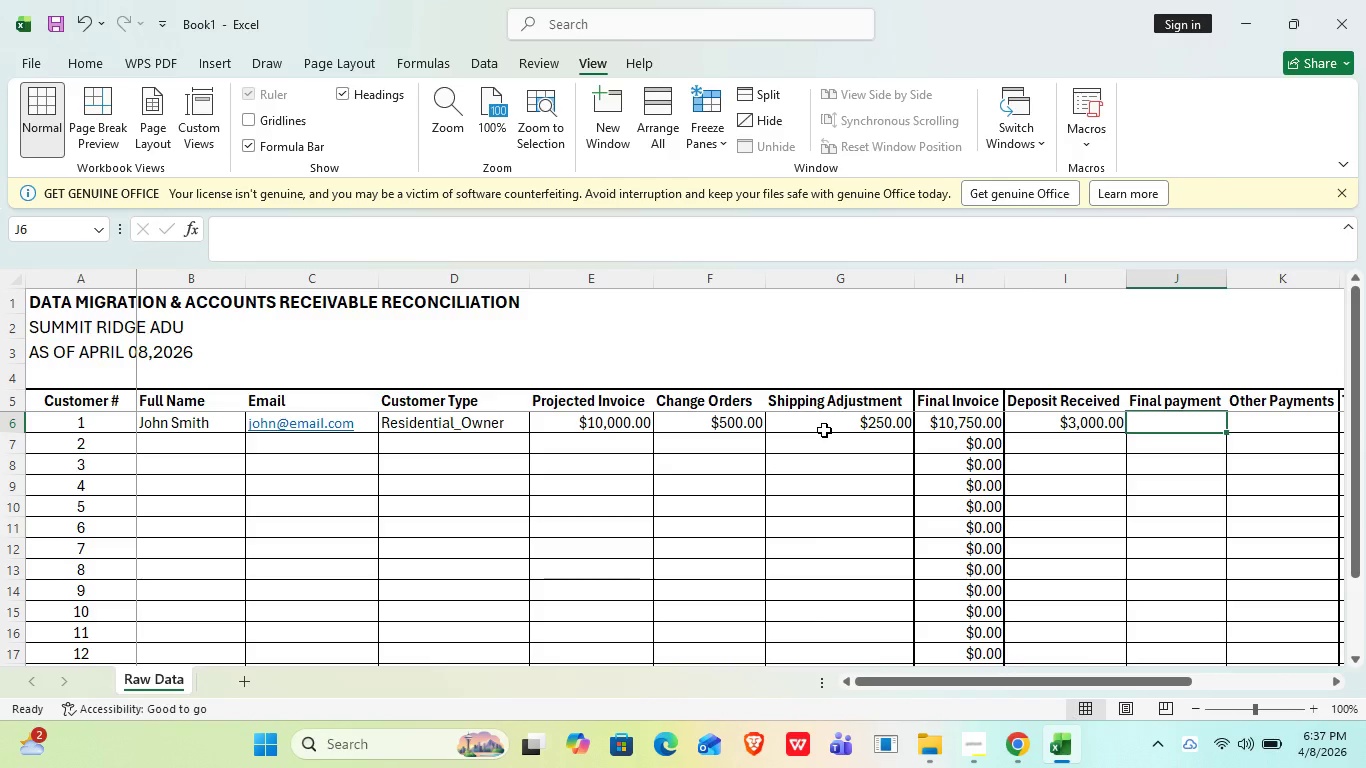 
type(6000)
 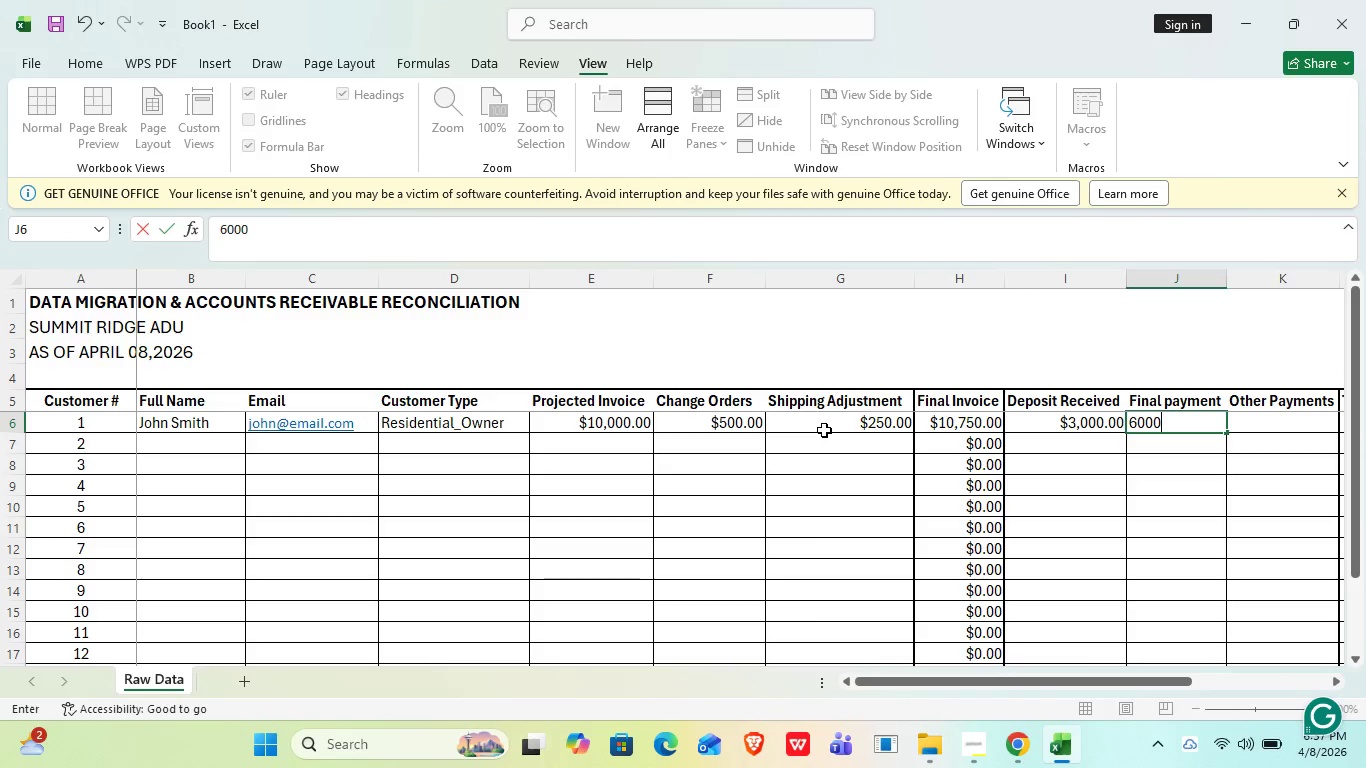 
key(ArrowDown)
 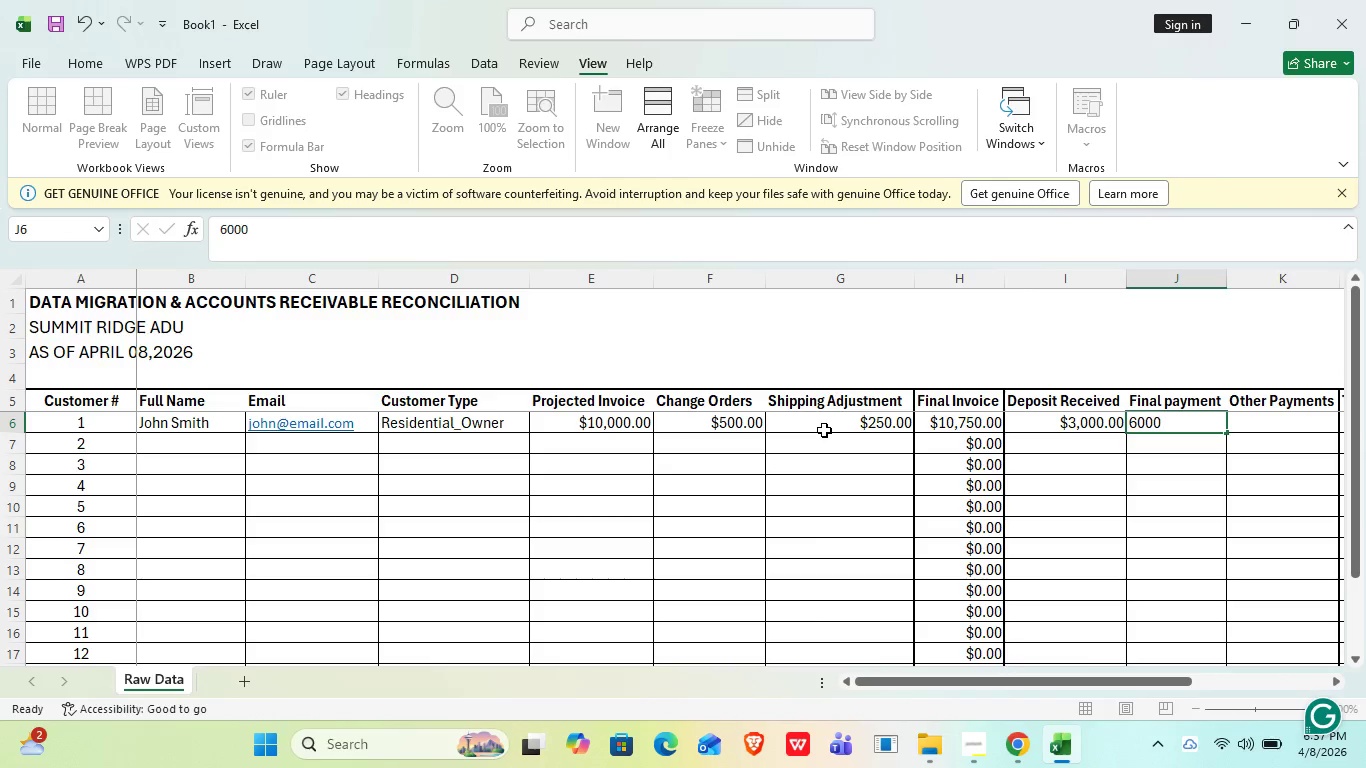 
key(ArrowUp)
 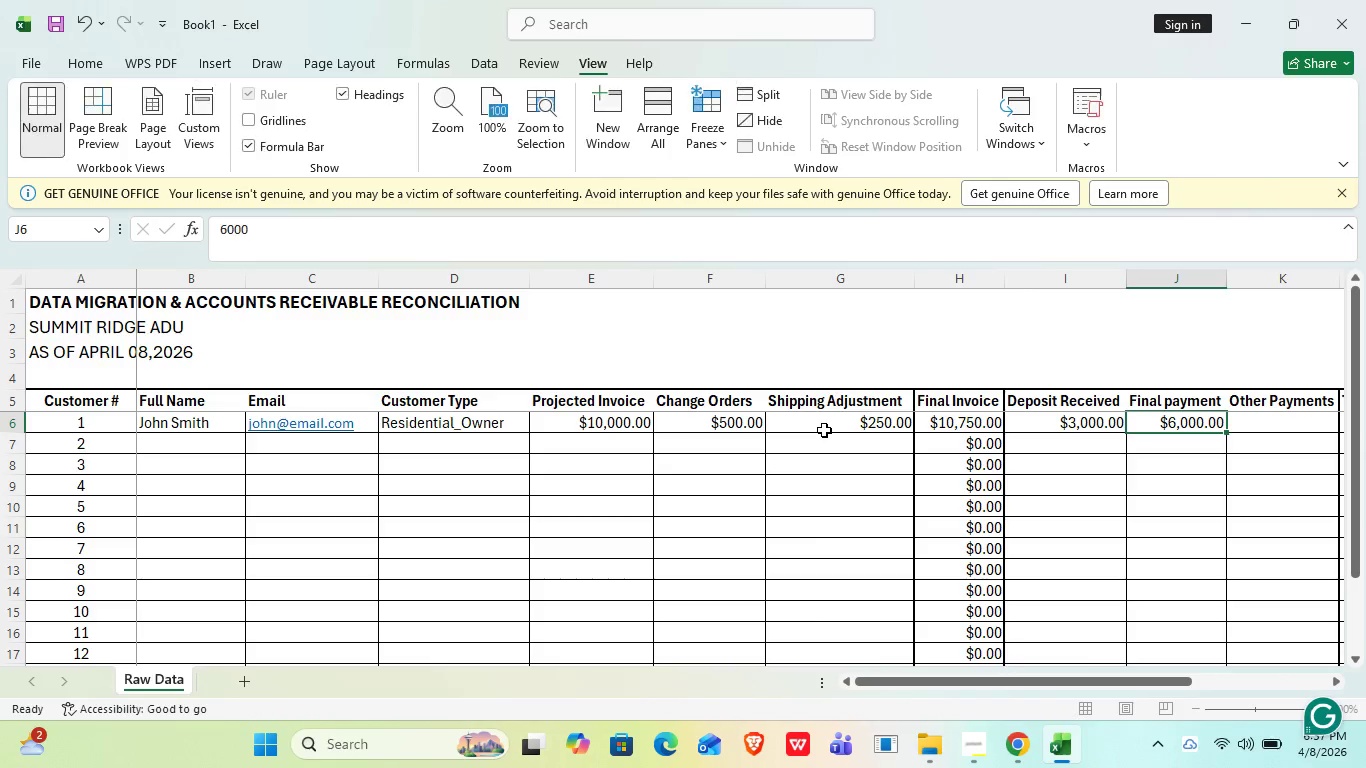 
key(ArrowRight)
 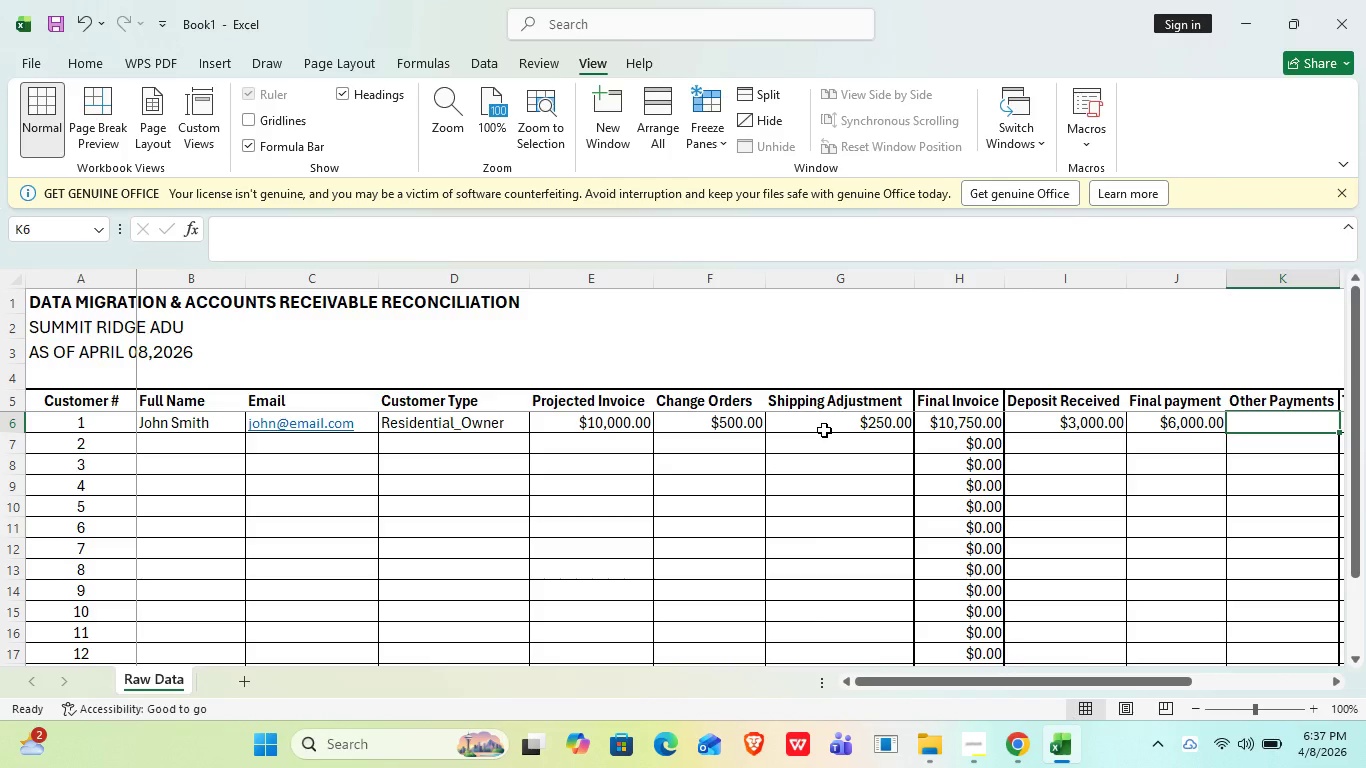 
type(500)
 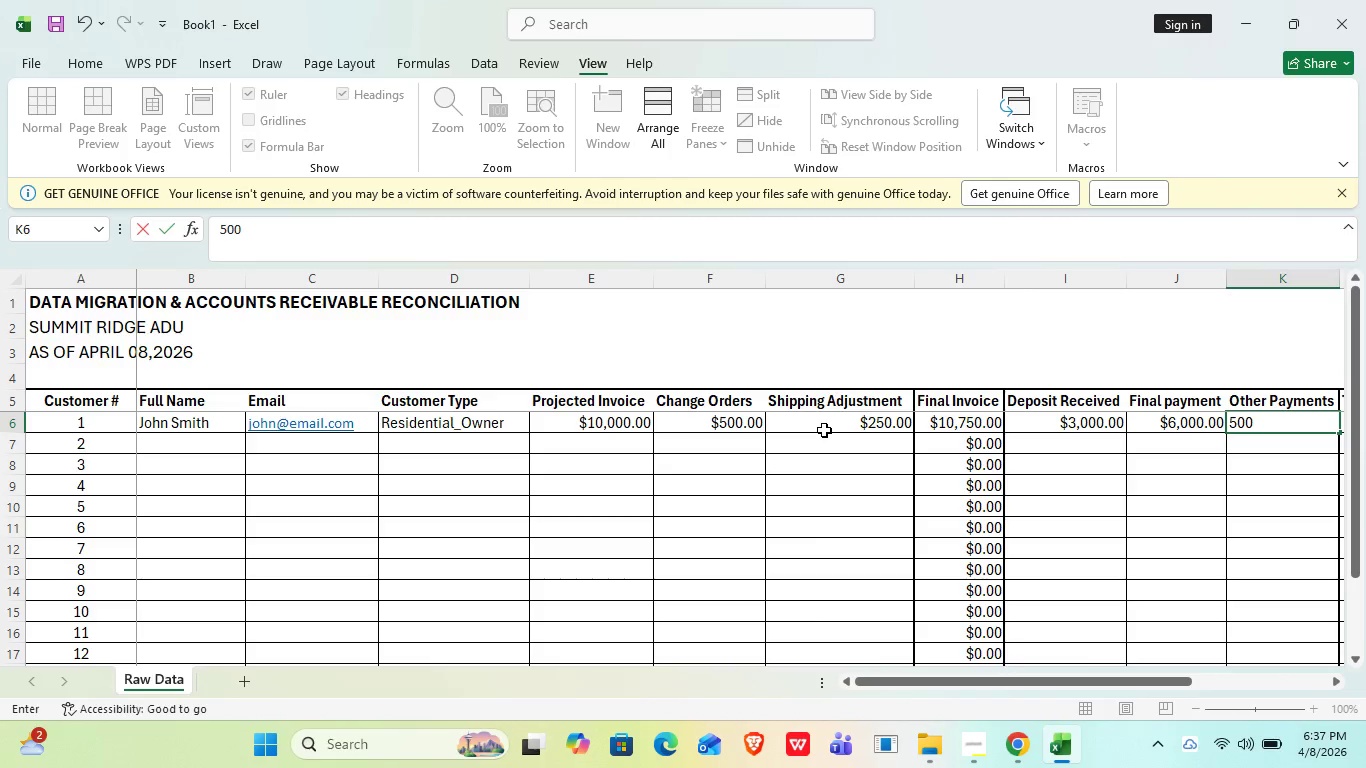 
key(Enter)
 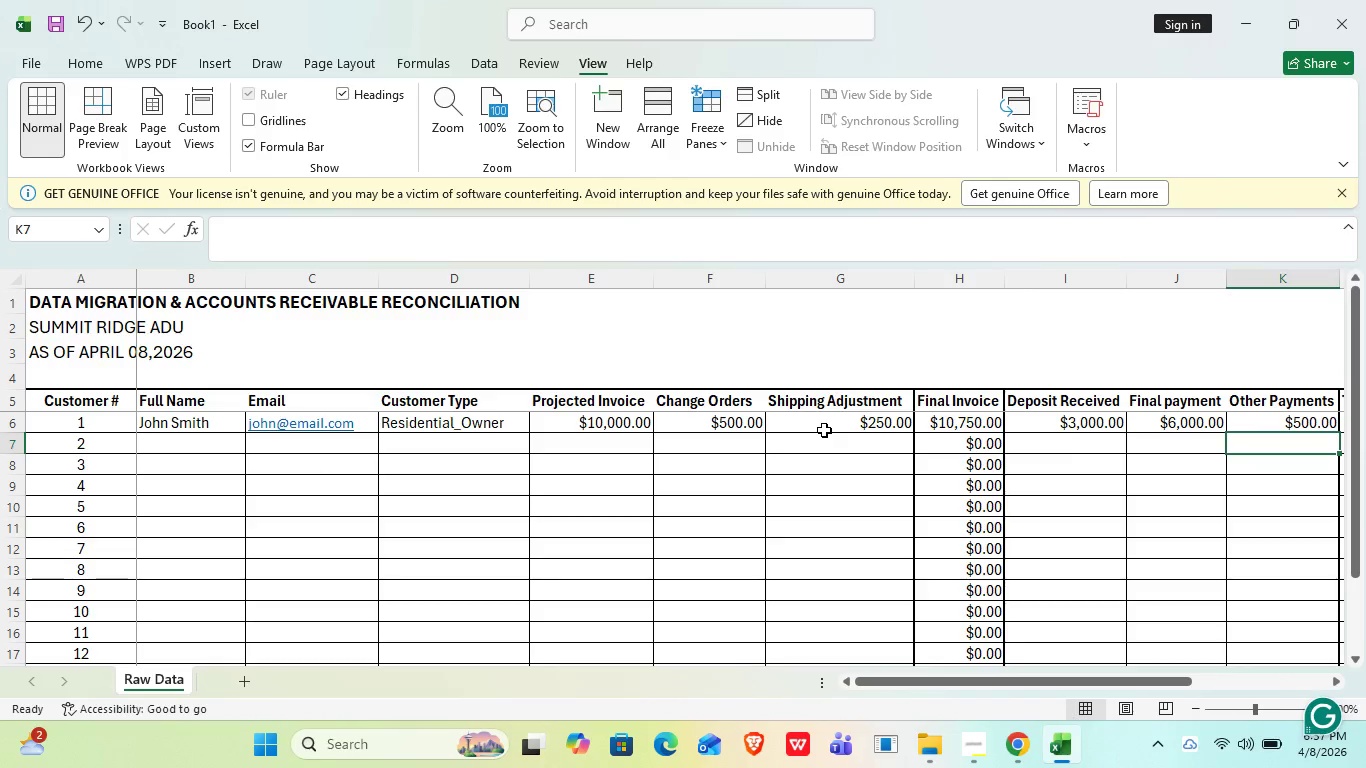 
key(ArrowUp)
 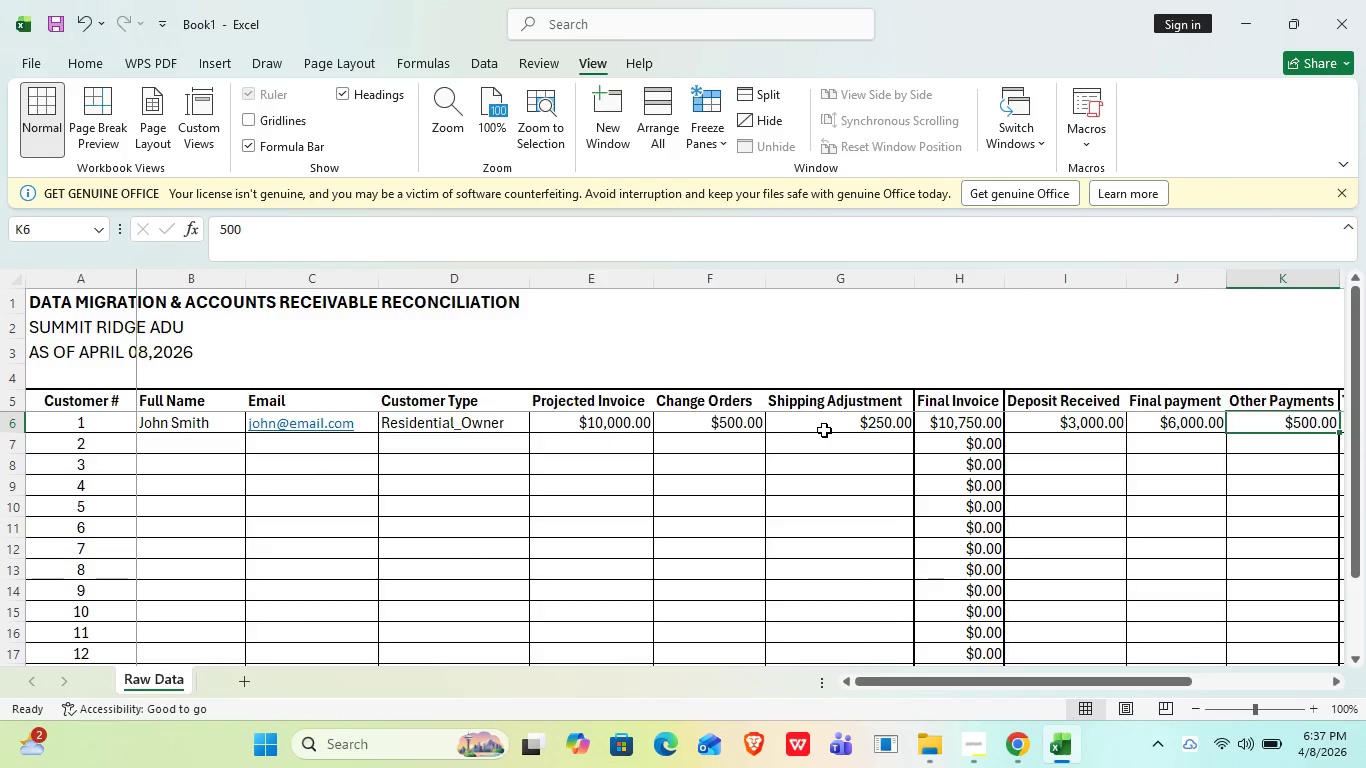 
key(ArrowRight)
 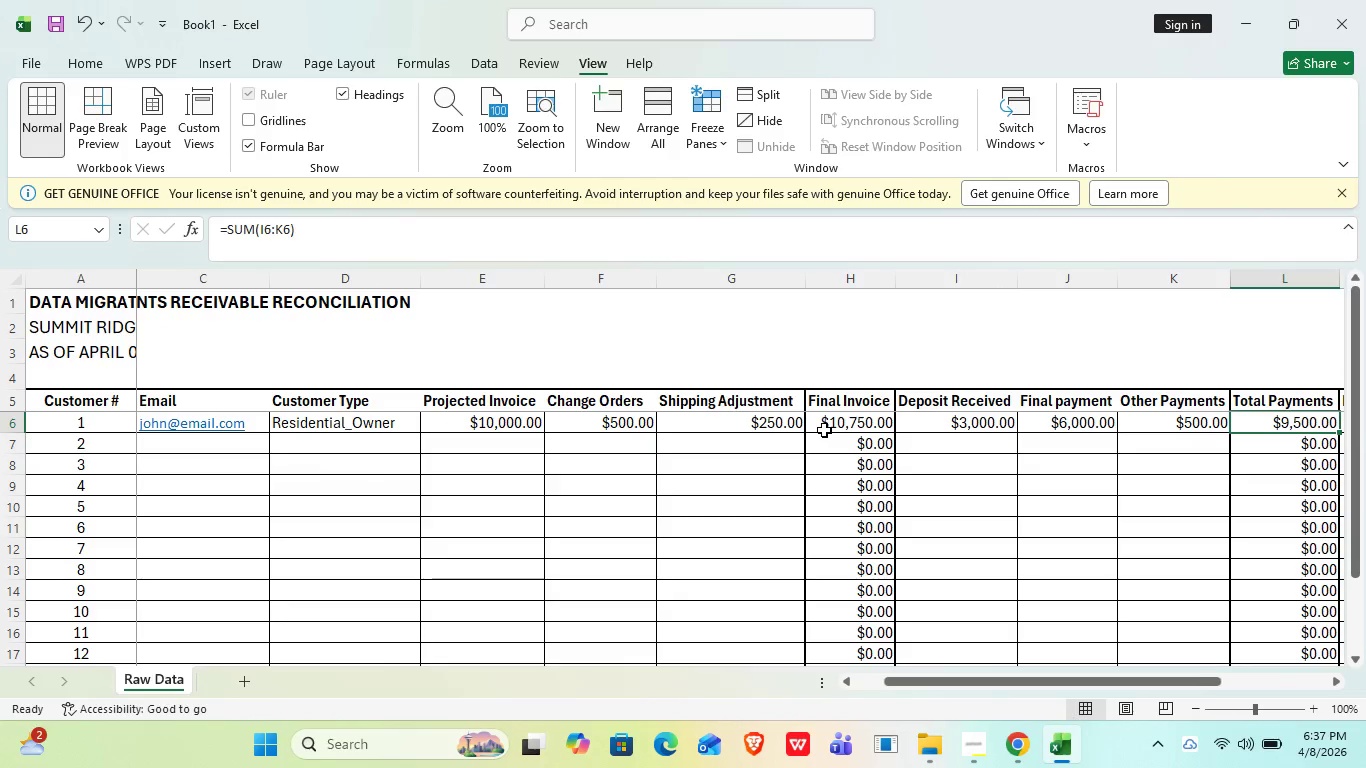 
key(ArrowRight)
 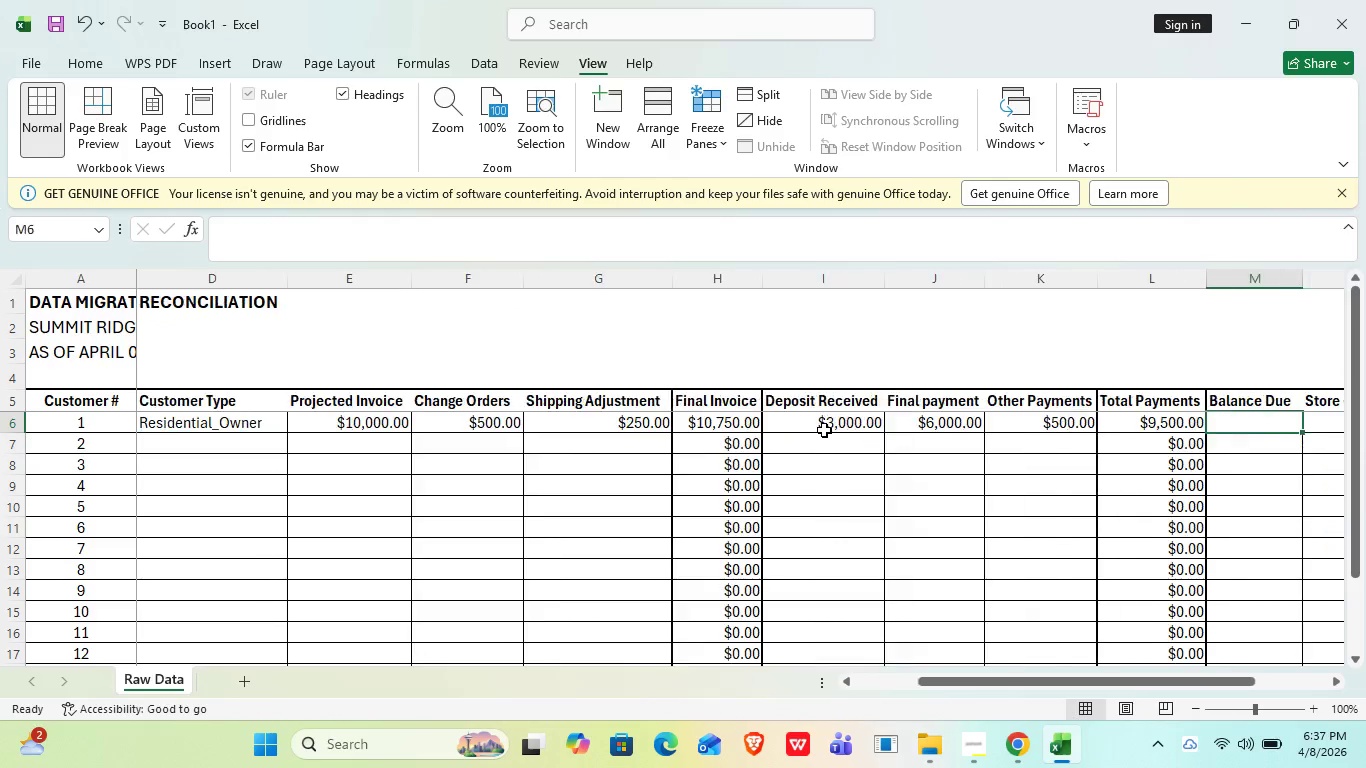 
key(ArrowRight)
 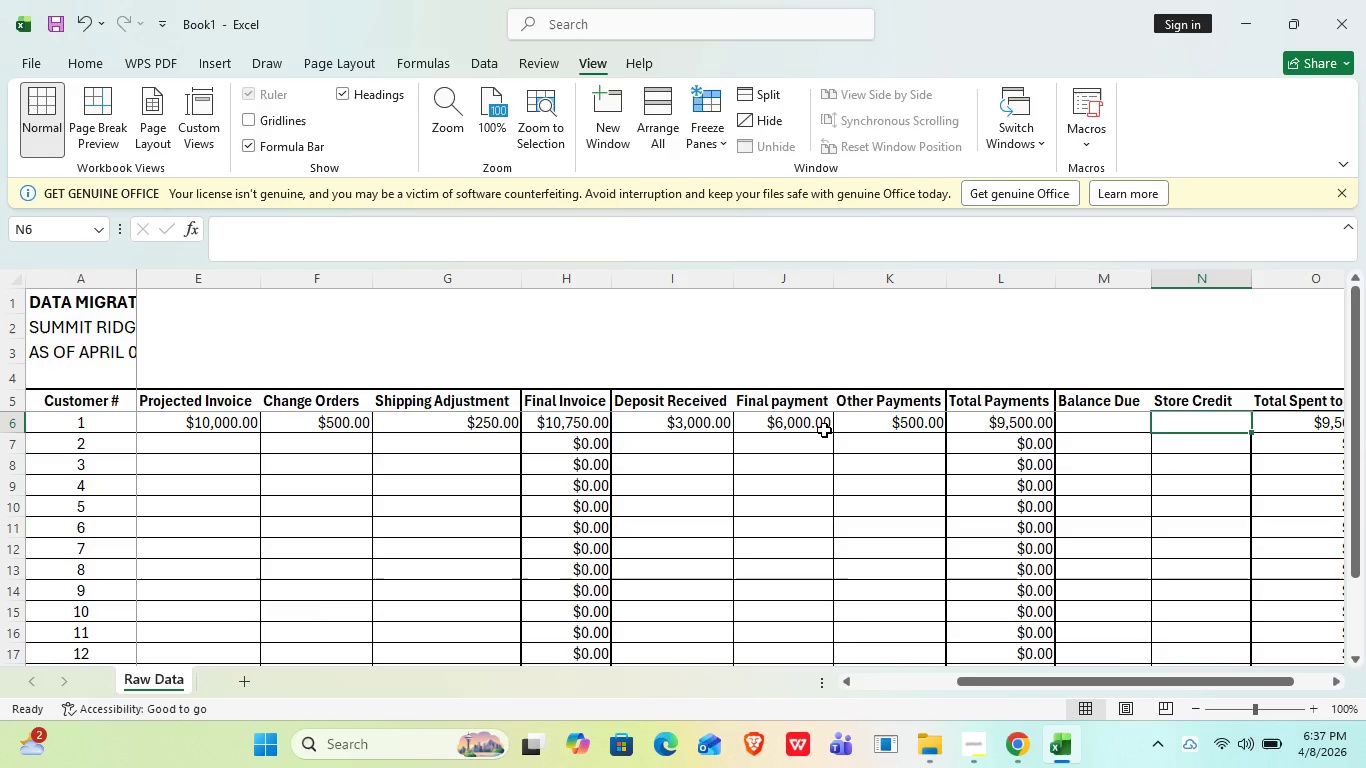 
key(ArrowRight)
 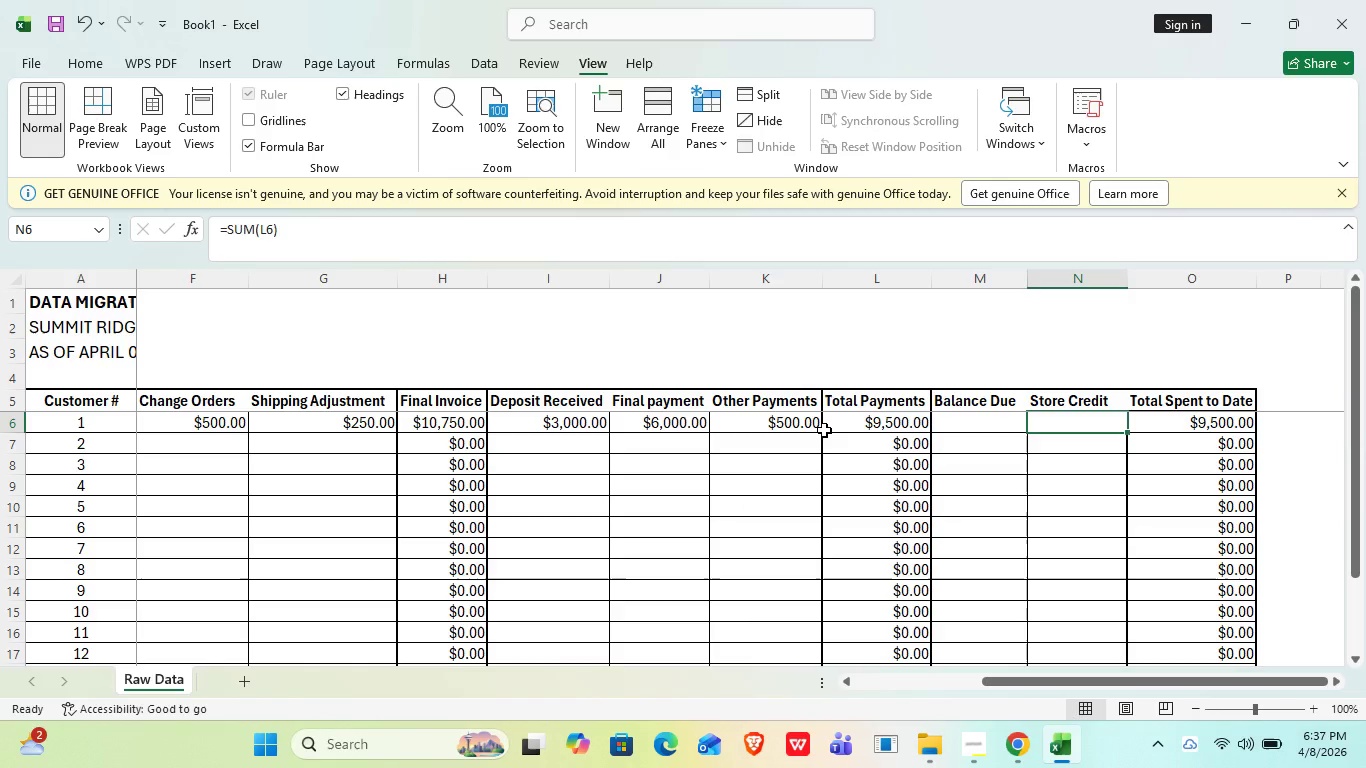 
key(ArrowLeft)
 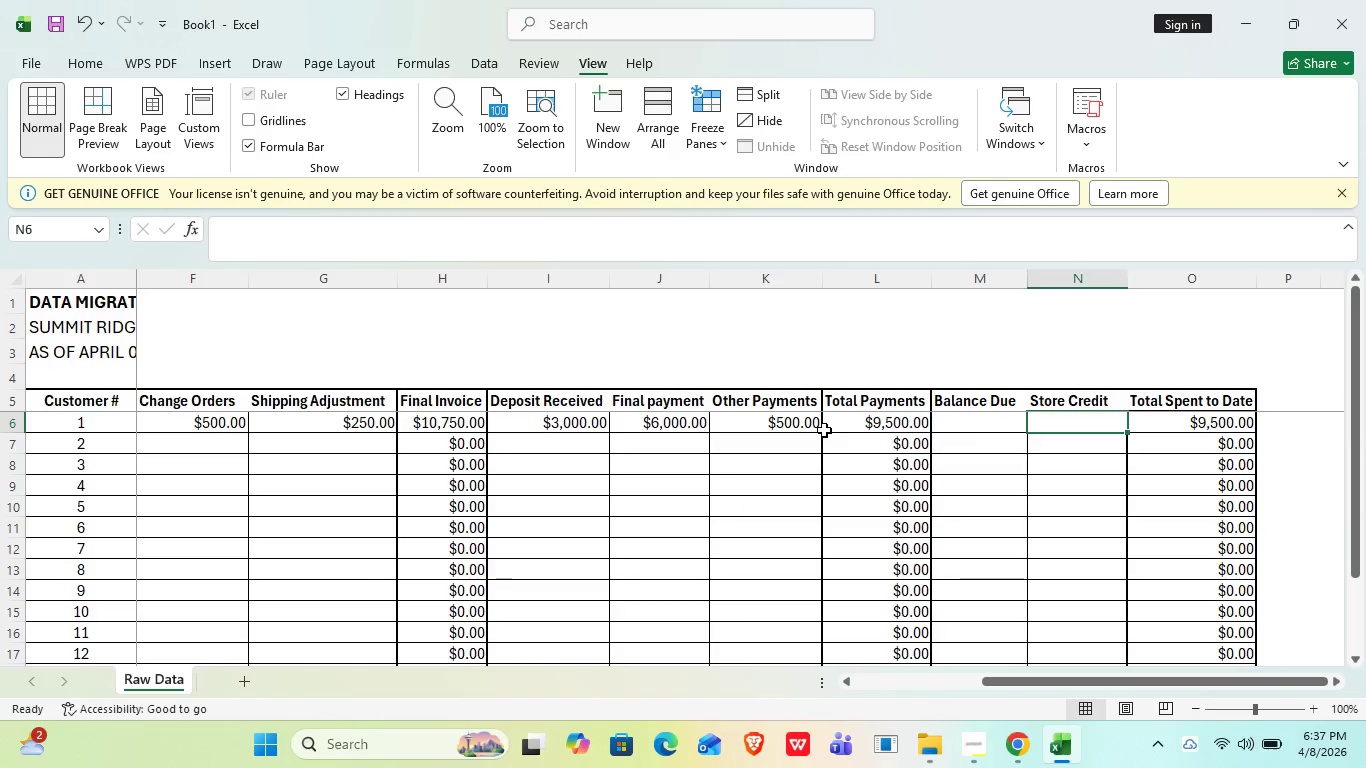 
key(ArrowLeft)
 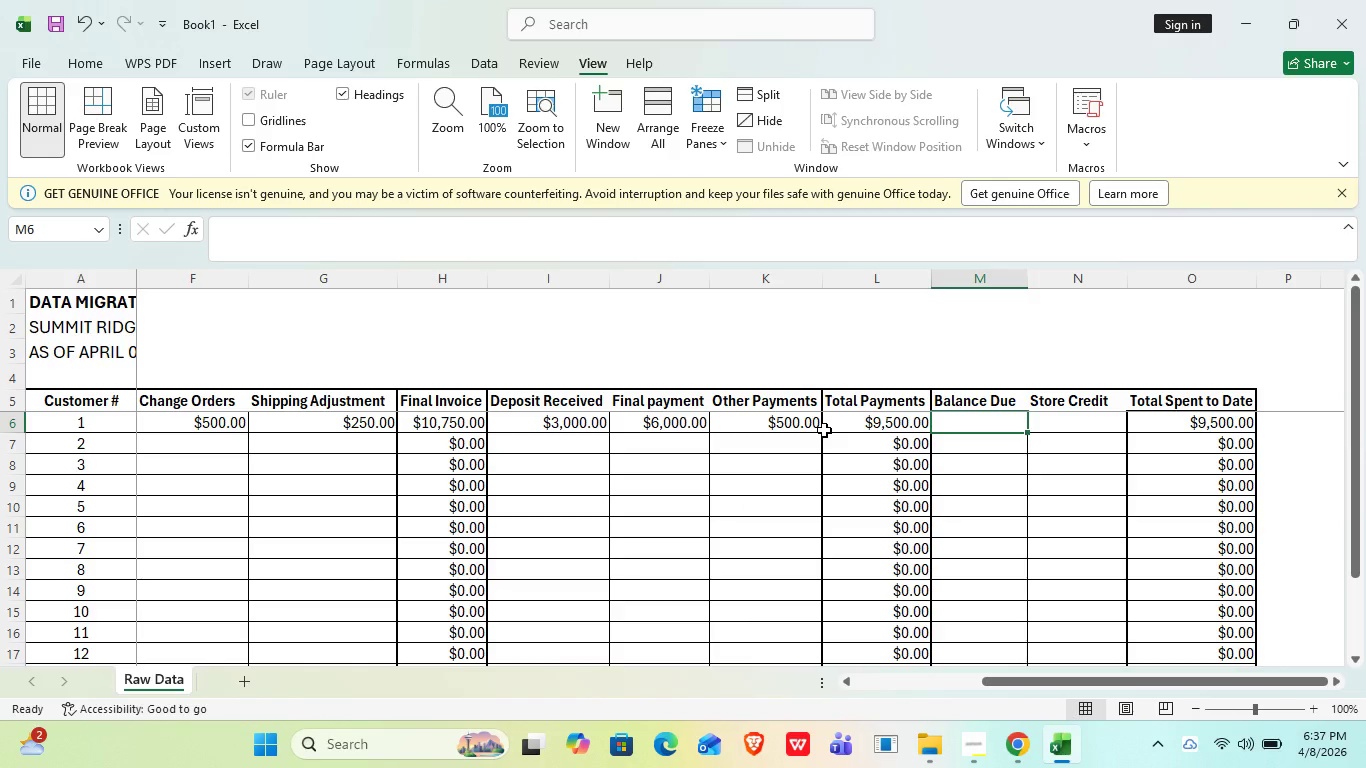 
type(SUM()
 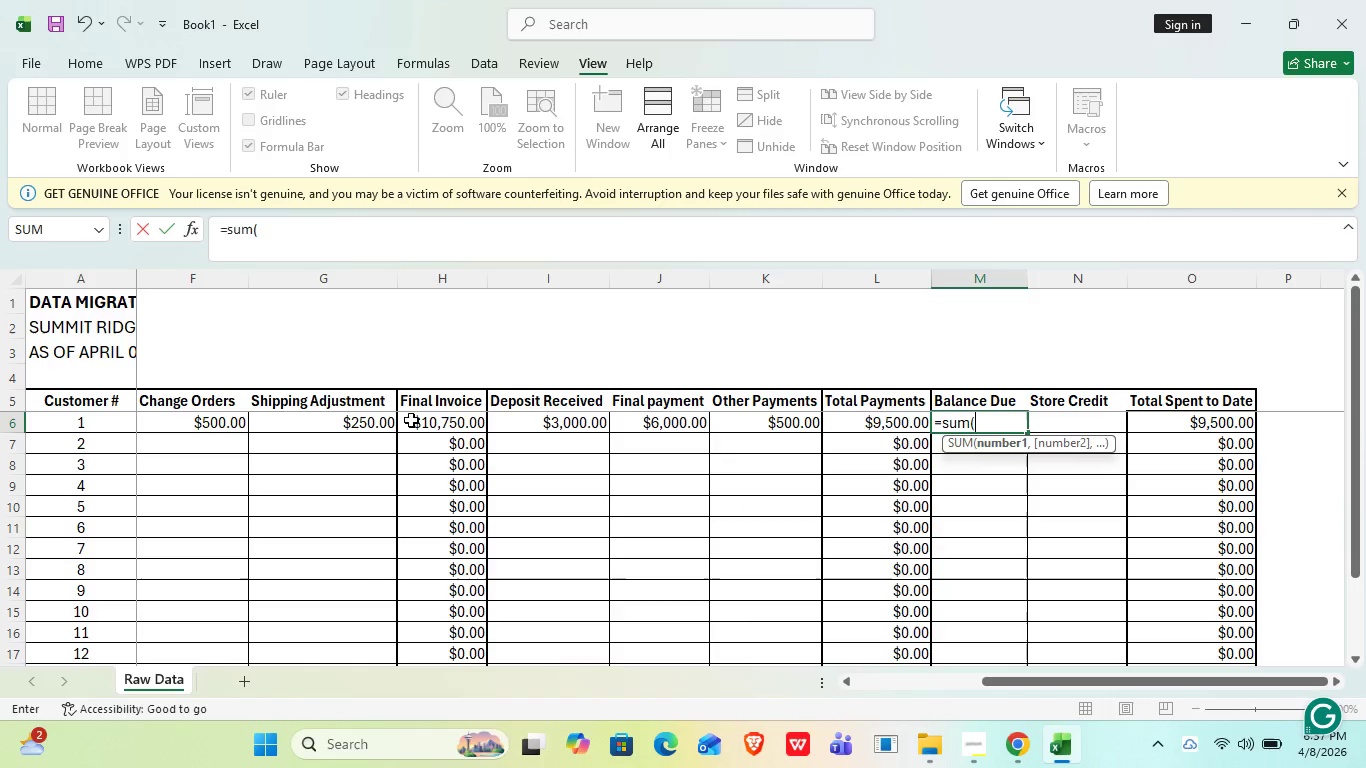 
left_click([439, 424])
 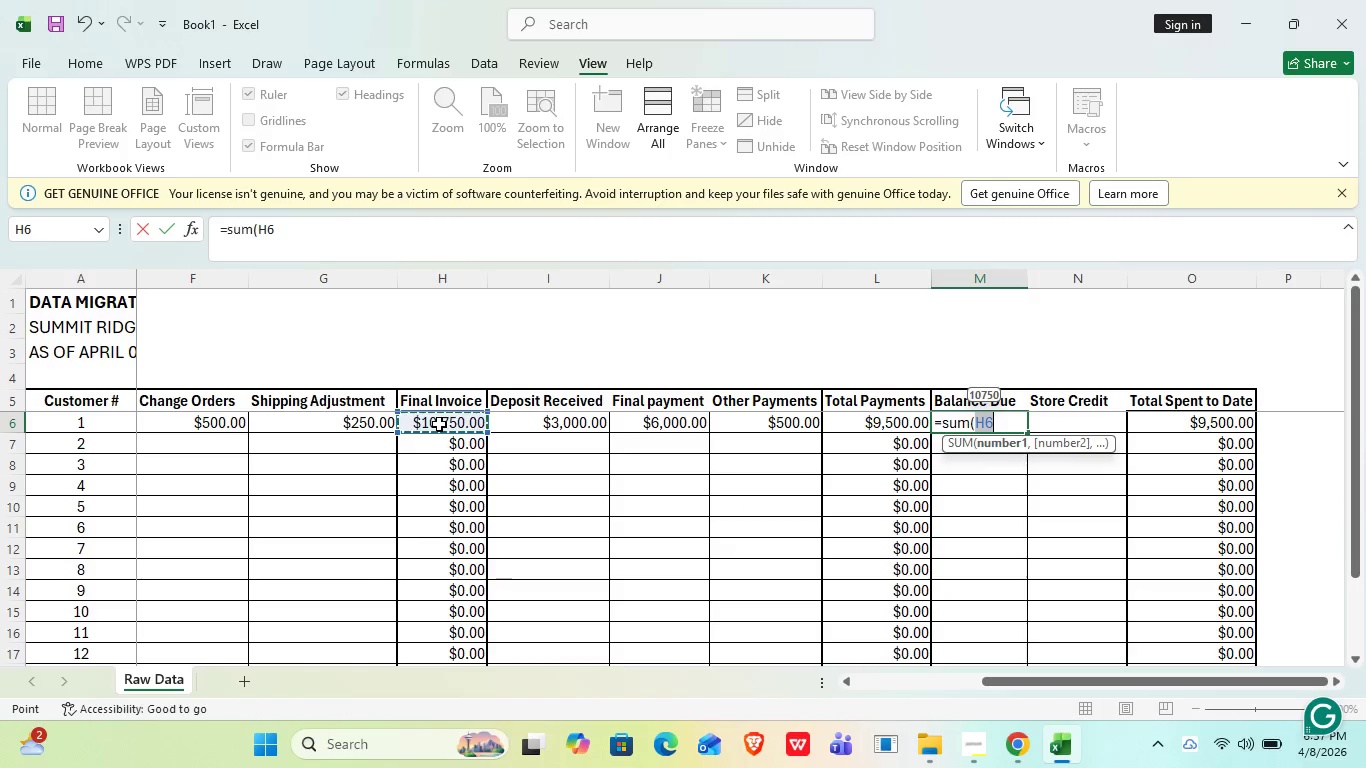 
key(Minus)
 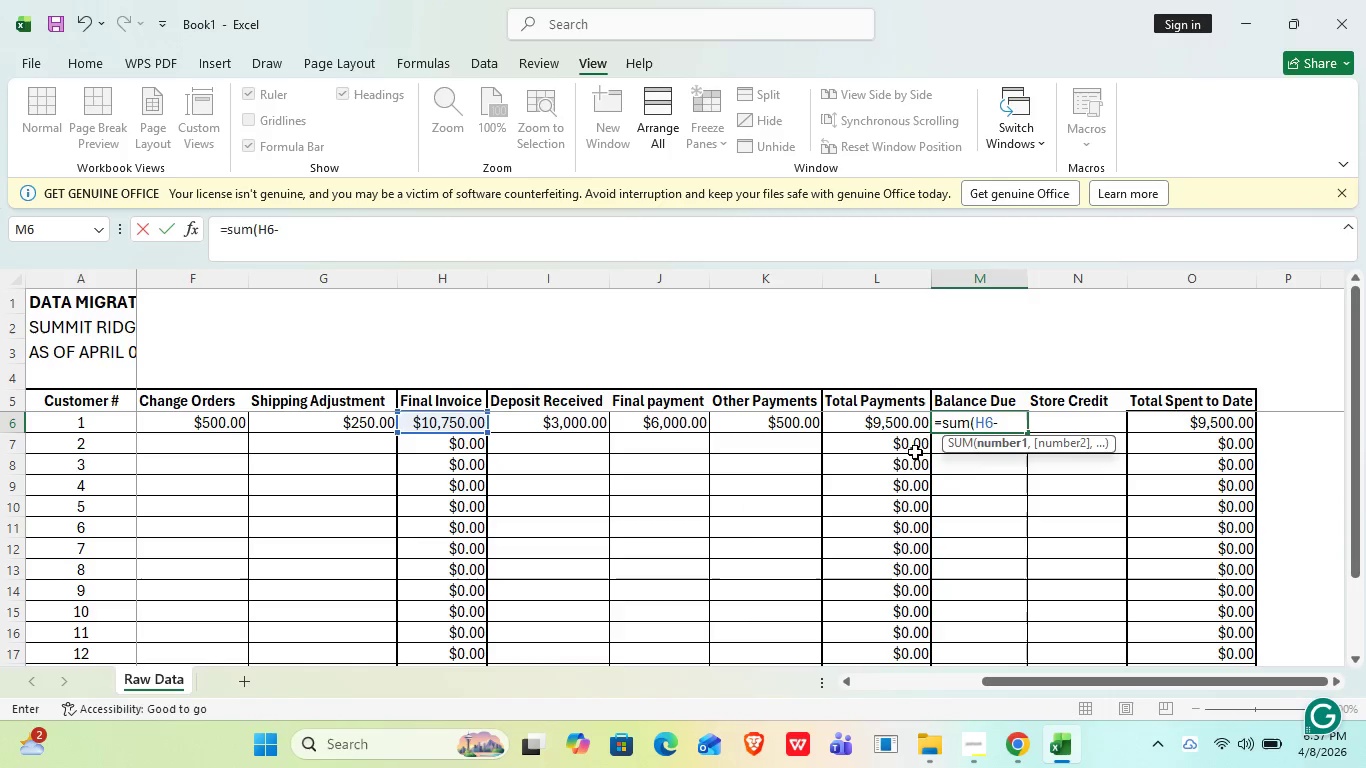 
left_click([904, 423])
 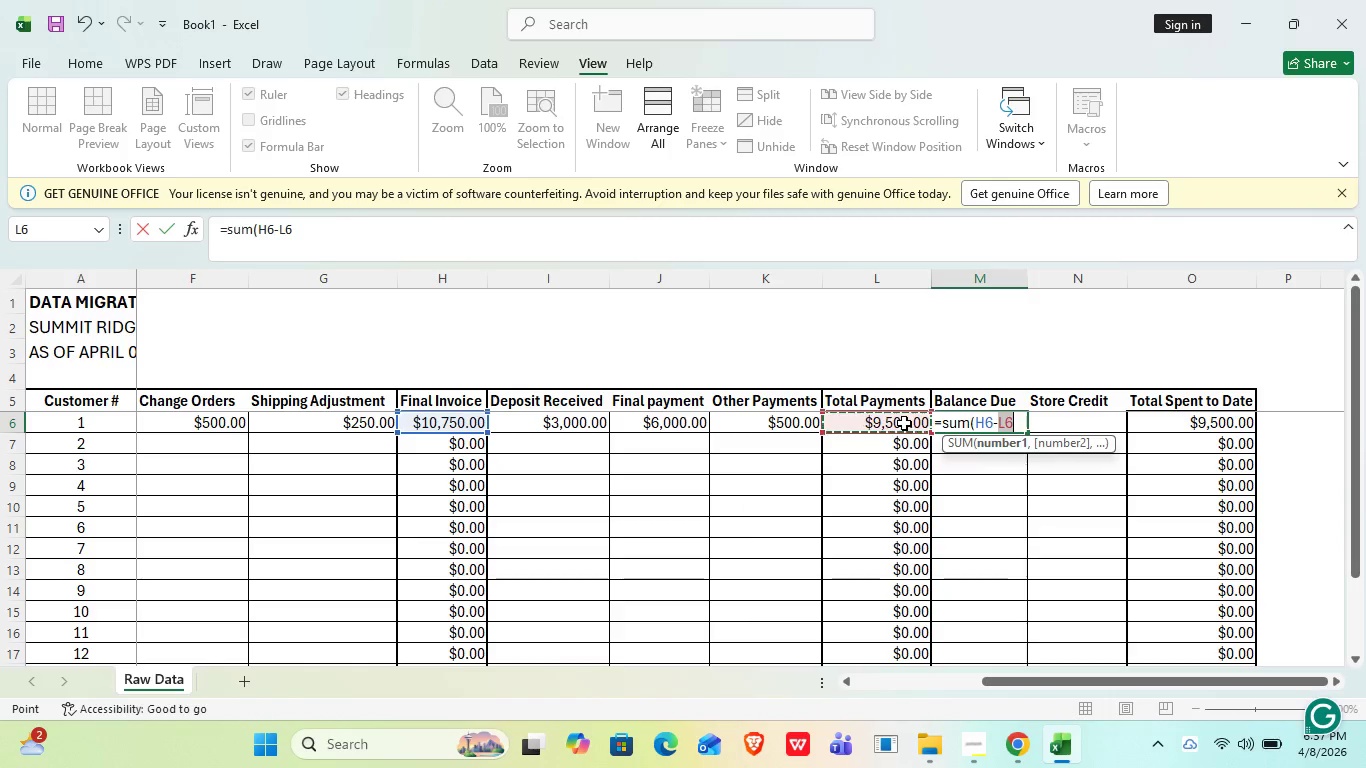 
key(Enter)
 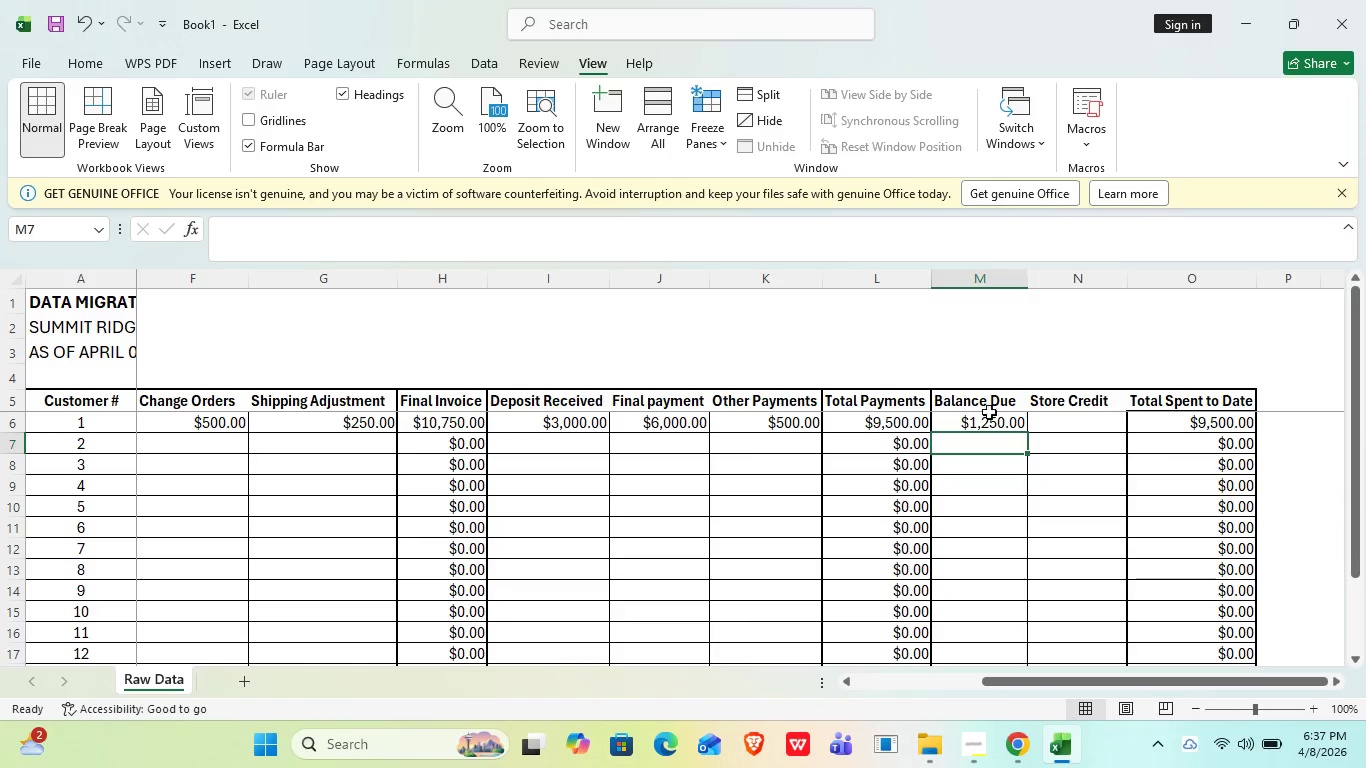 
left_click([972, 416])
 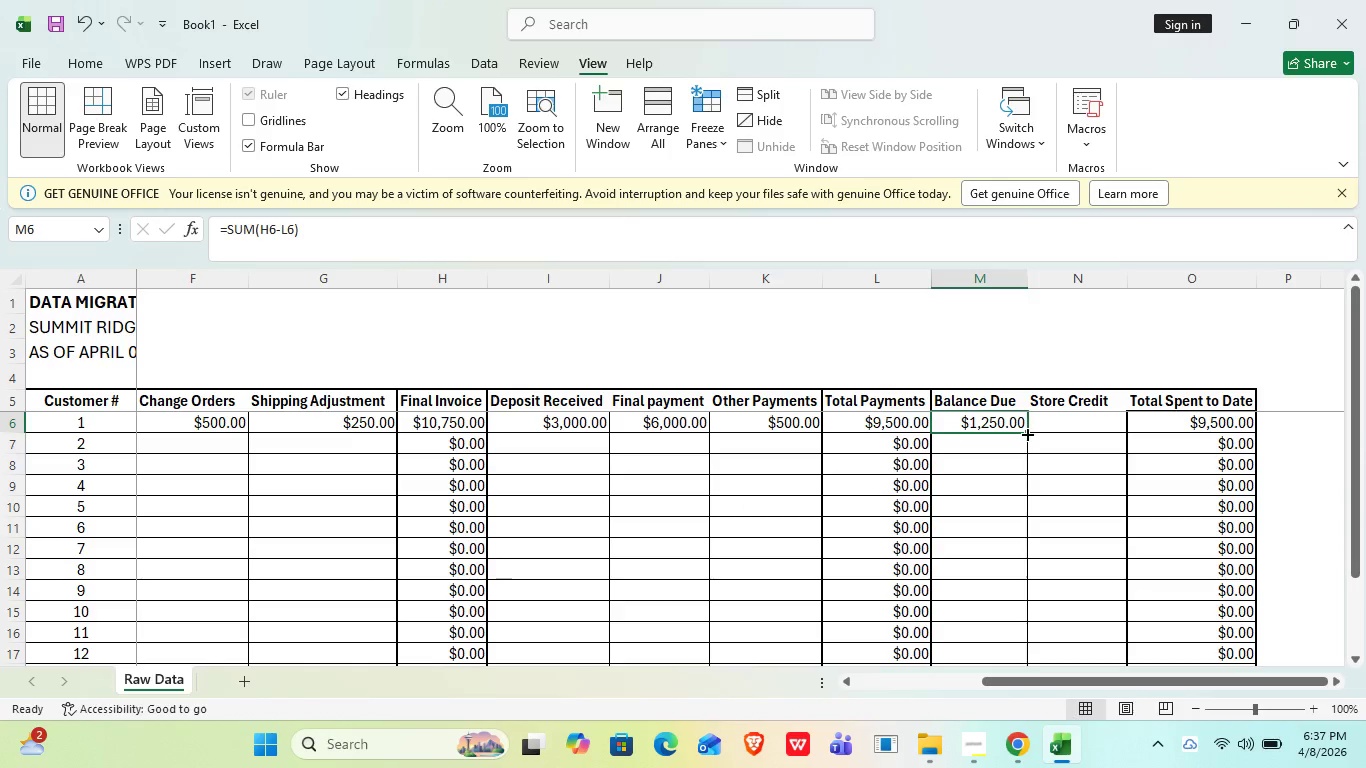 
left_click_drag(start_coordinate=[1026, 433], to_coordinate=[999, 621])
 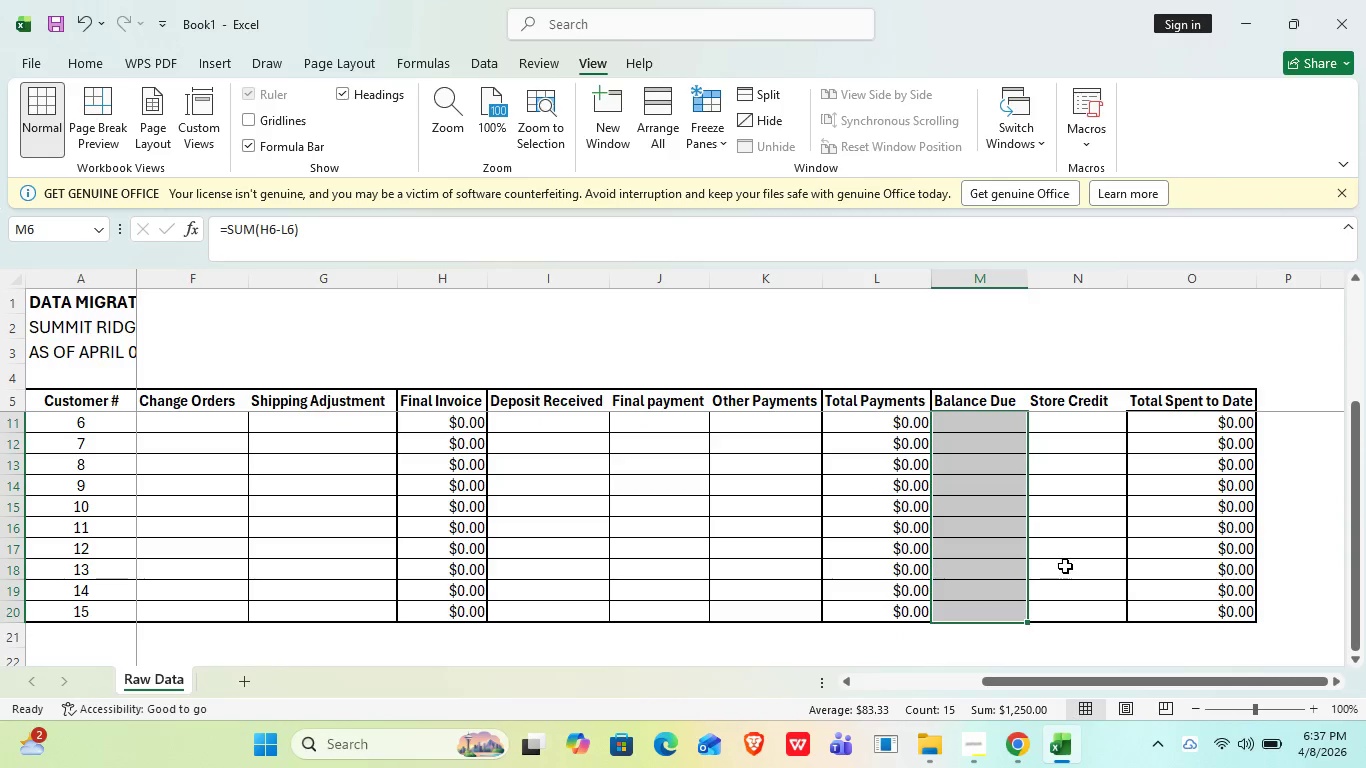 
scroll: coordinate [1072, 566], scroll_direction: up, amount: 6.0
 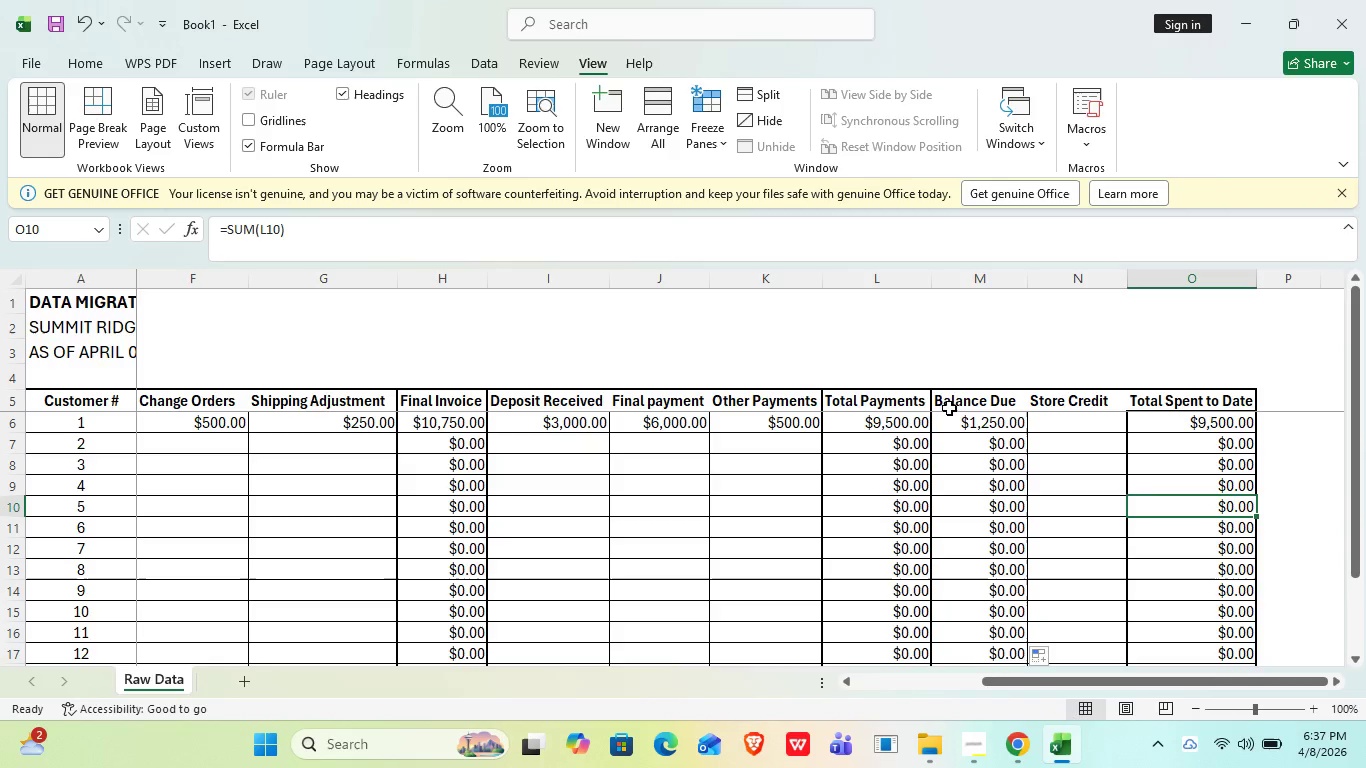 
left_click_drag(start_coordinate=[951, 390], to_coordinate=[988, 610])
 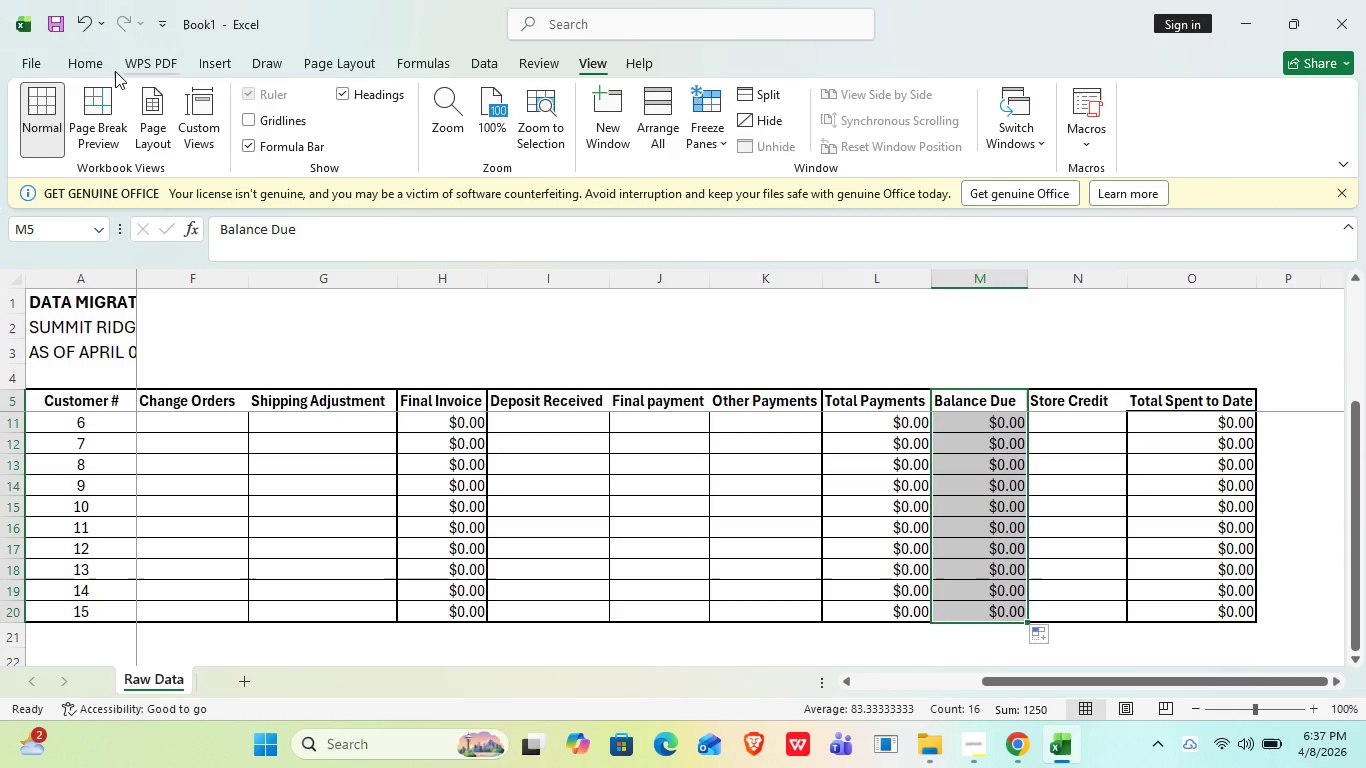 
left_click([101, 66])
 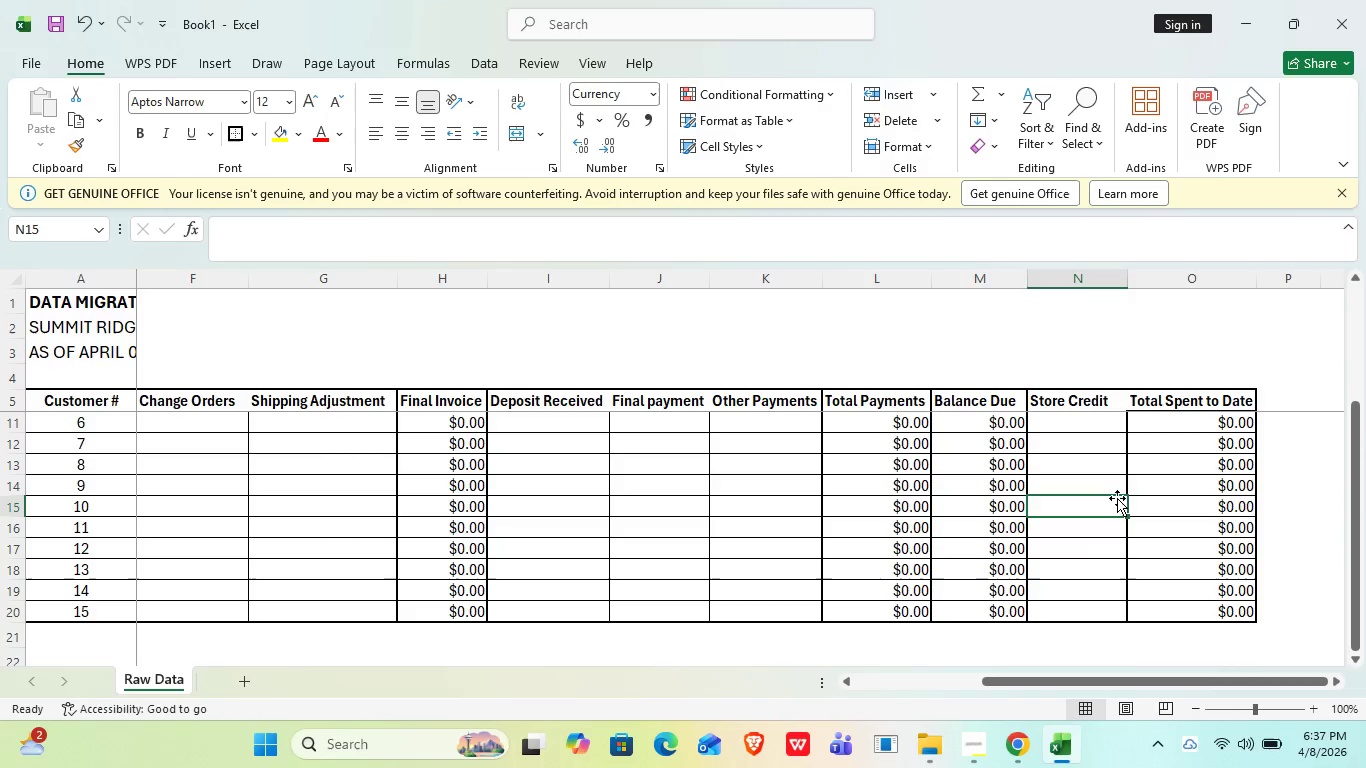 
left_click_drag(start_coordinate=[1067, 392], to_coordinate=[1083, 616])
 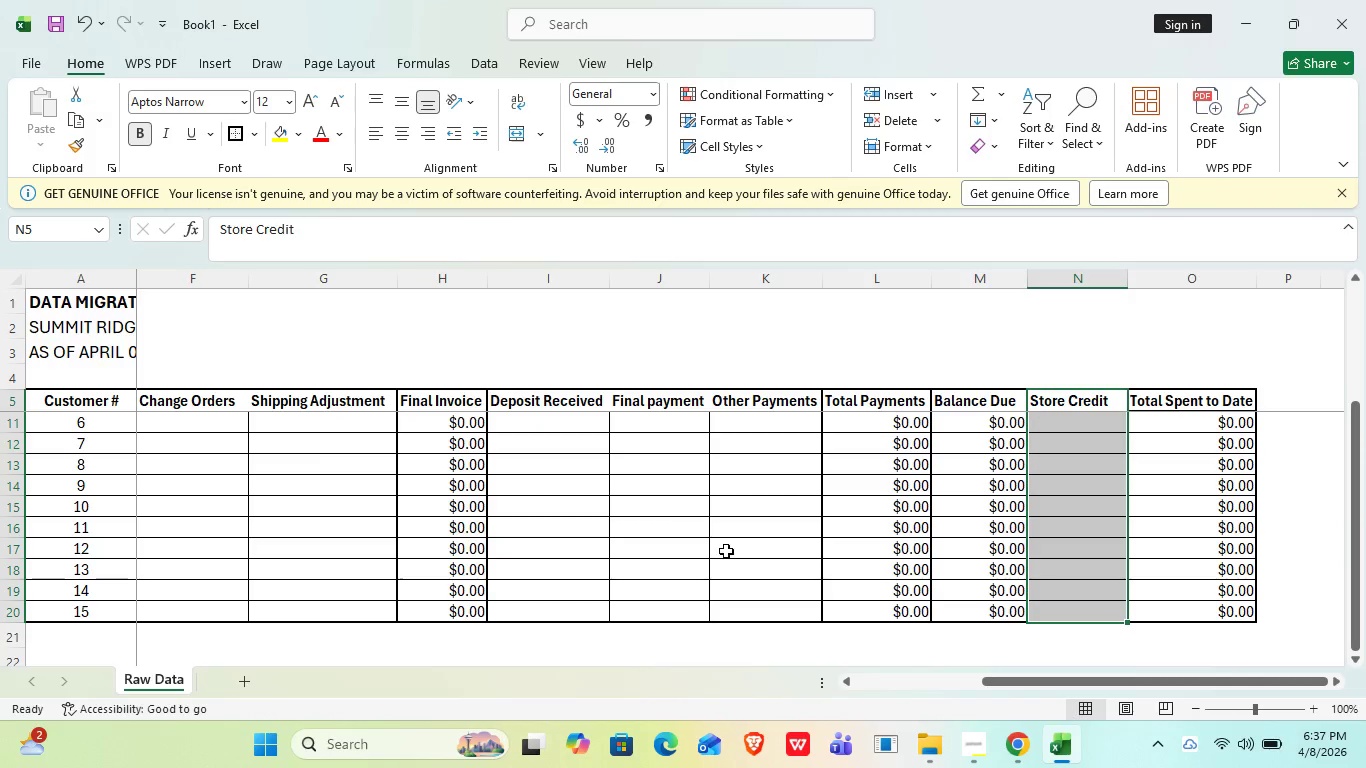 
scroll: coordinate [743, 504], scroll_direction: up, amount: 4.0
 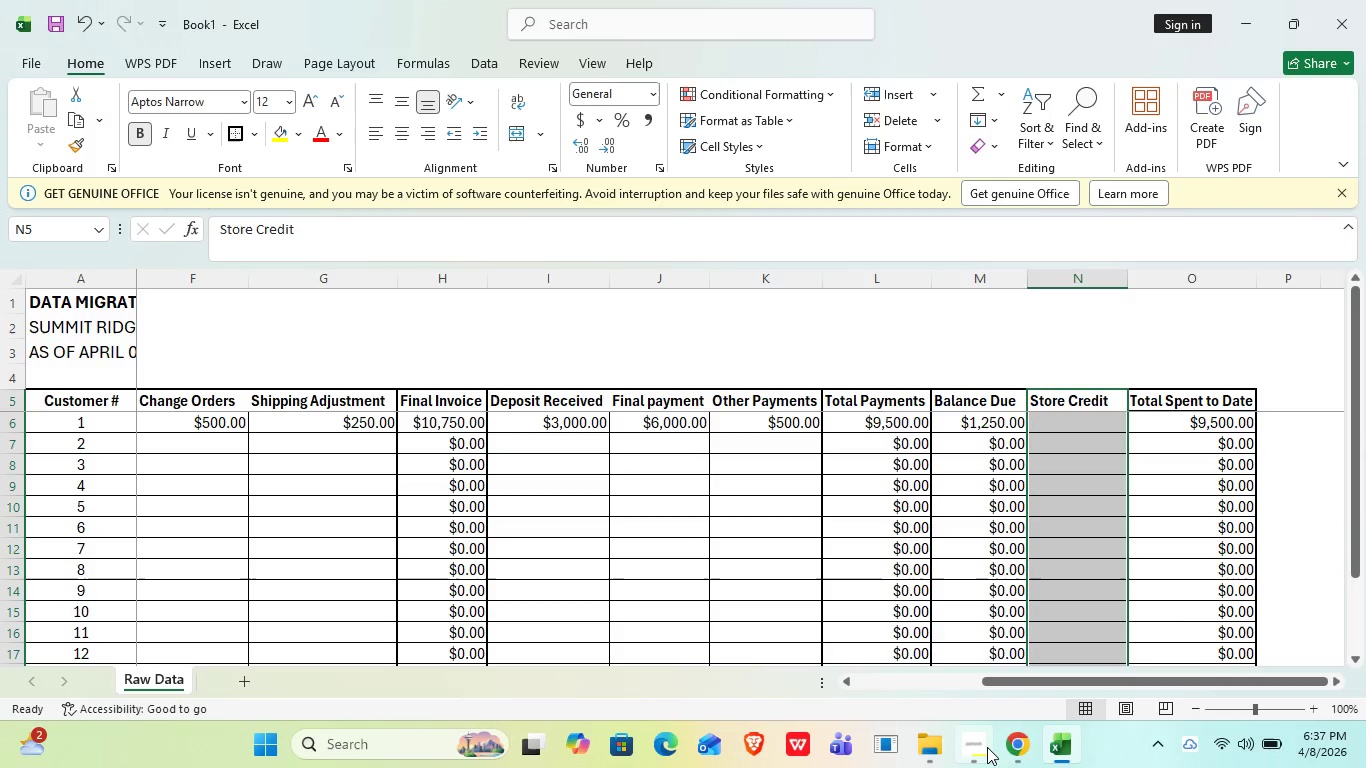 
left_click([985, 747])